 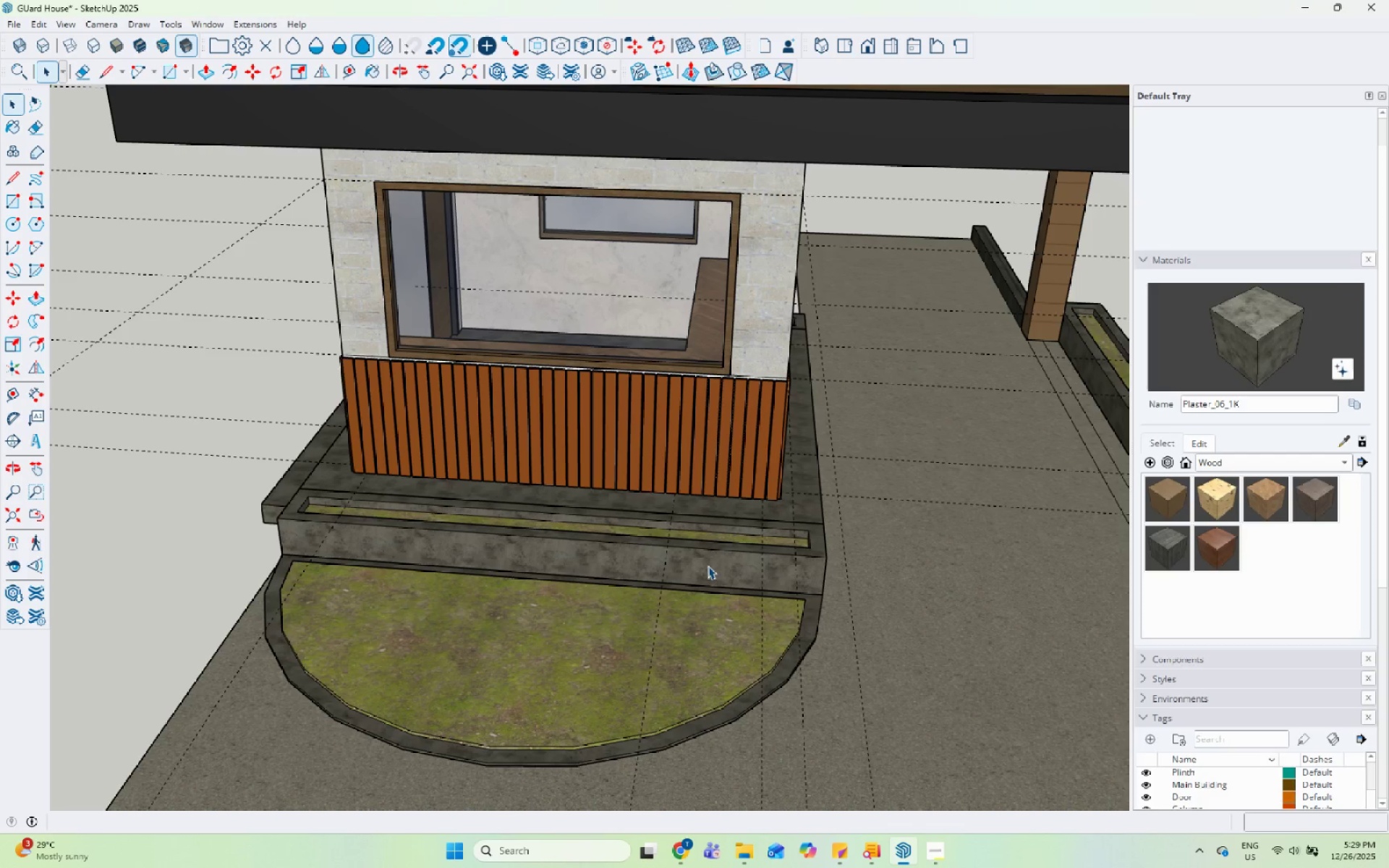 
scroll: coordinate [845, 152], scroll_direction: down, amount: 11.0
 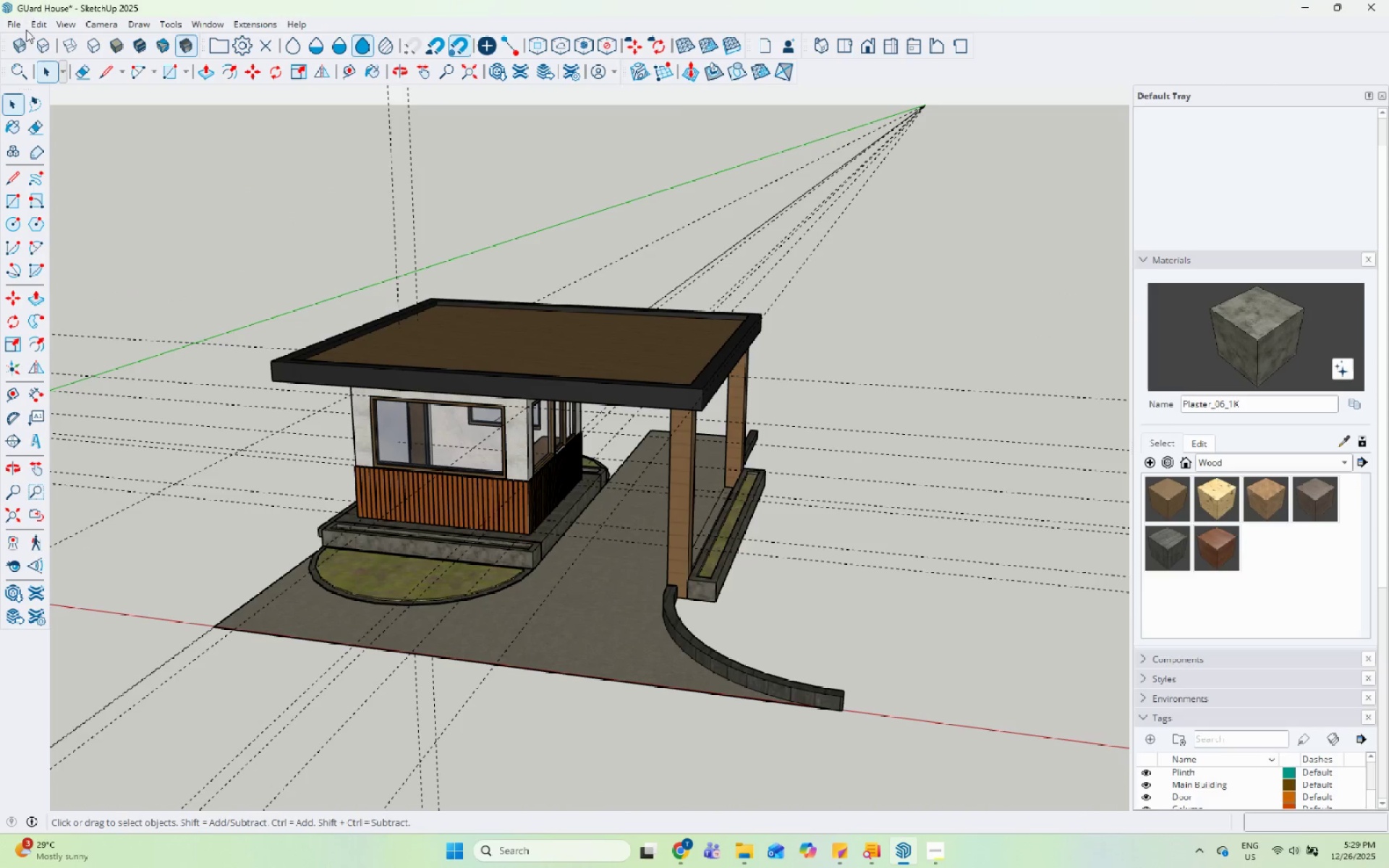 
left_click([45, 24])
 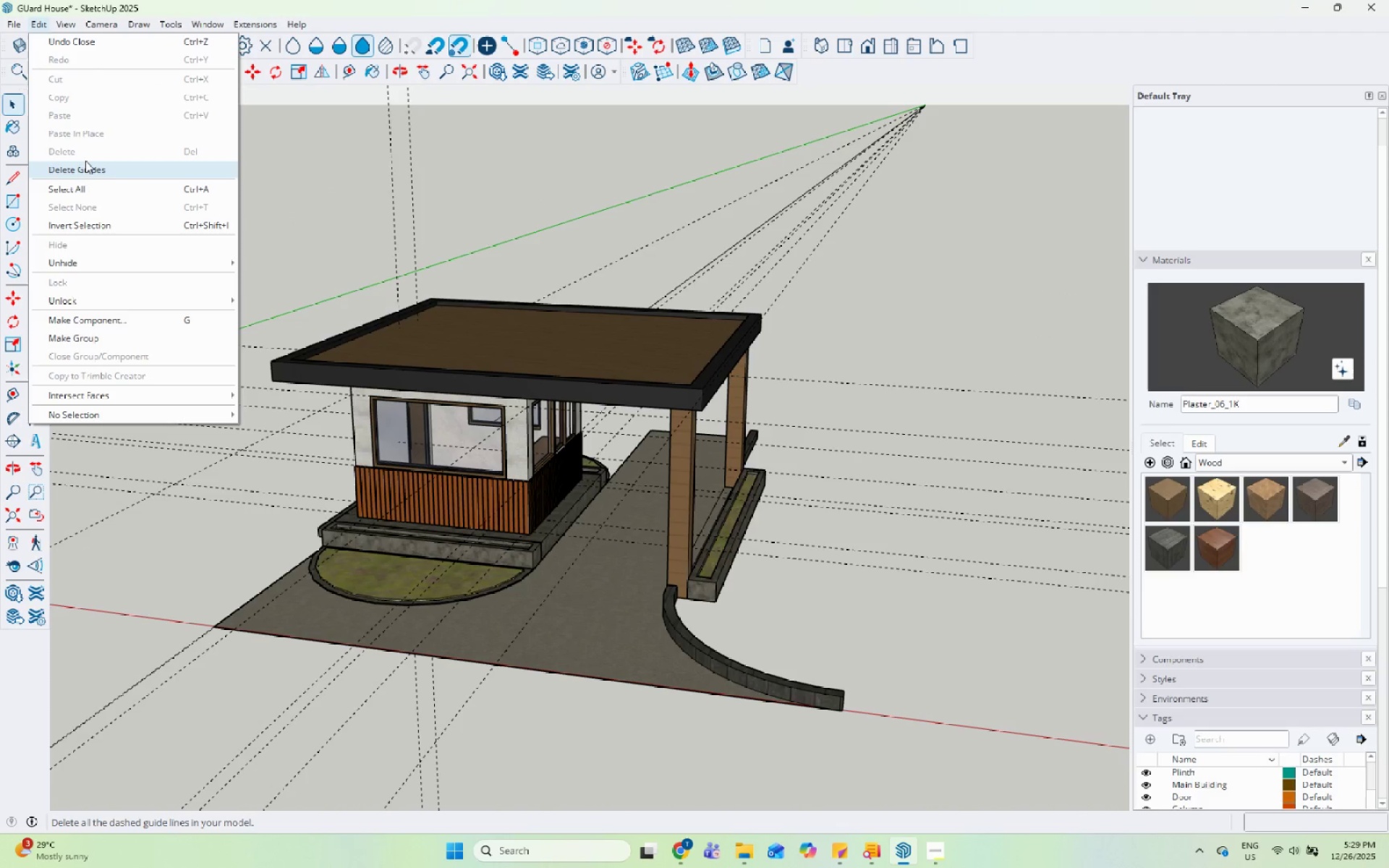 
left_click([85, 161])
 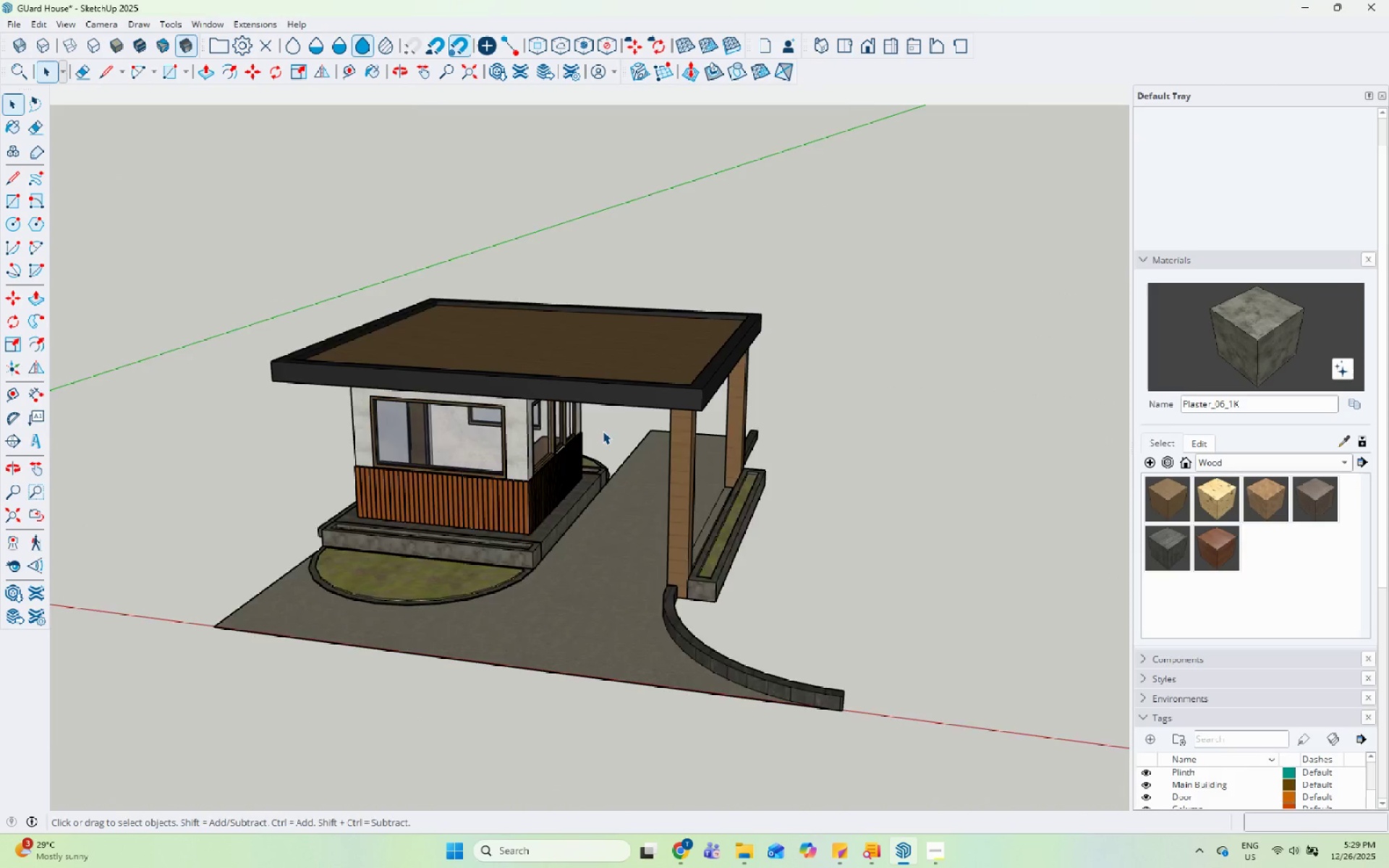 
scroll: coordinate [633, 460], scroll_direction: up, amount: 6.0
 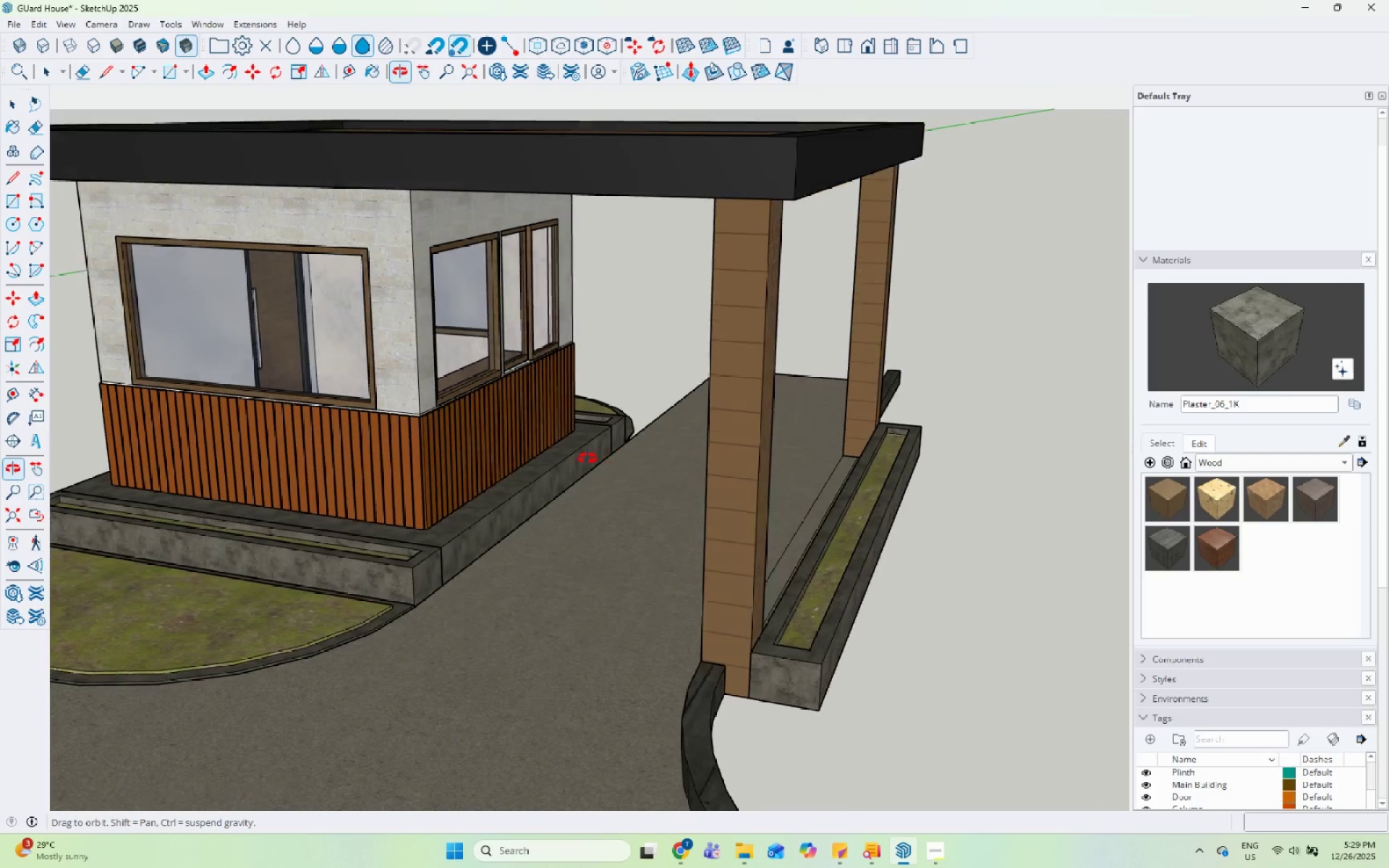 
scroll: coordinate [782, 526], scroll_direction: down, amount: 6.0
 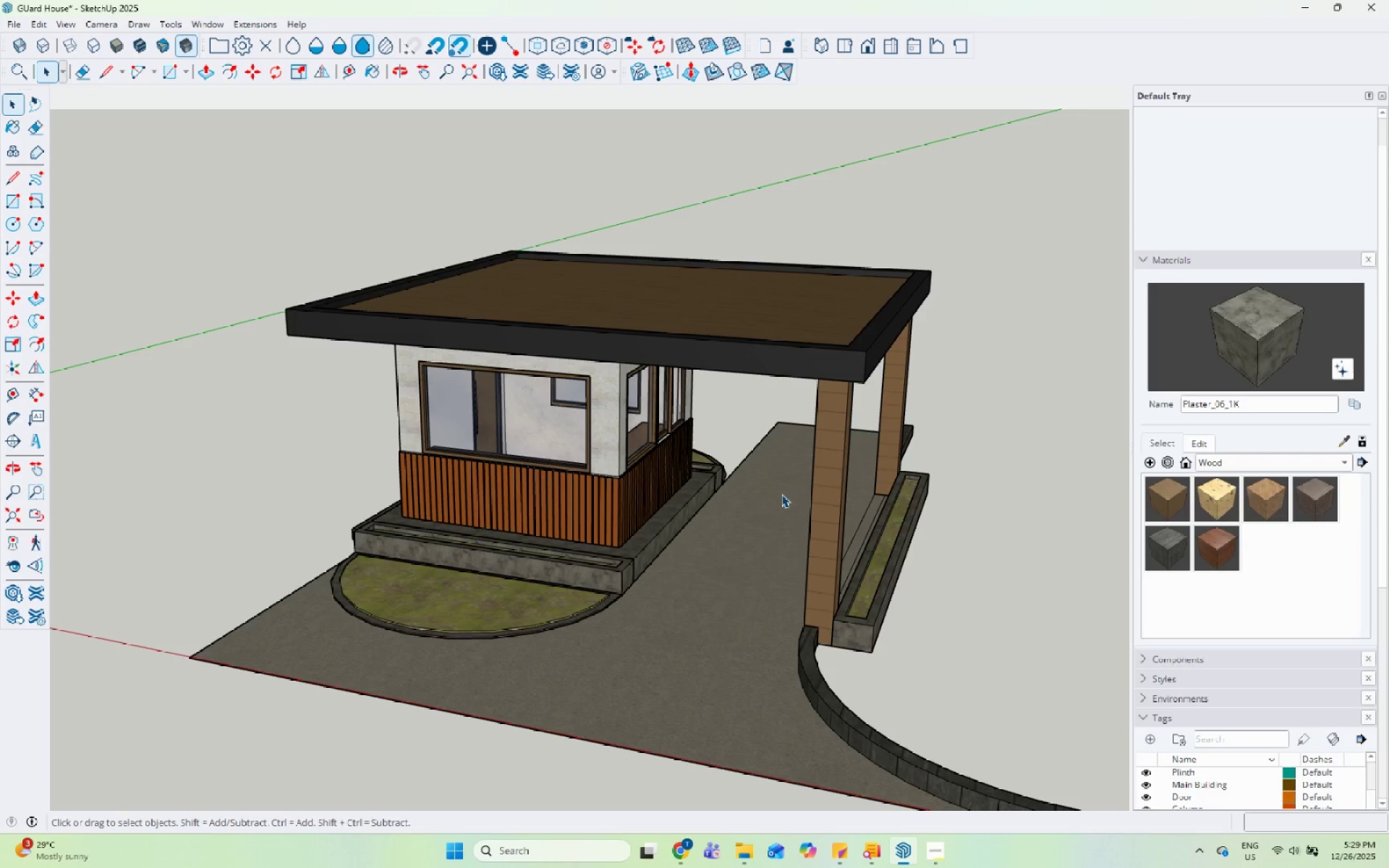 
wait(12.12)
 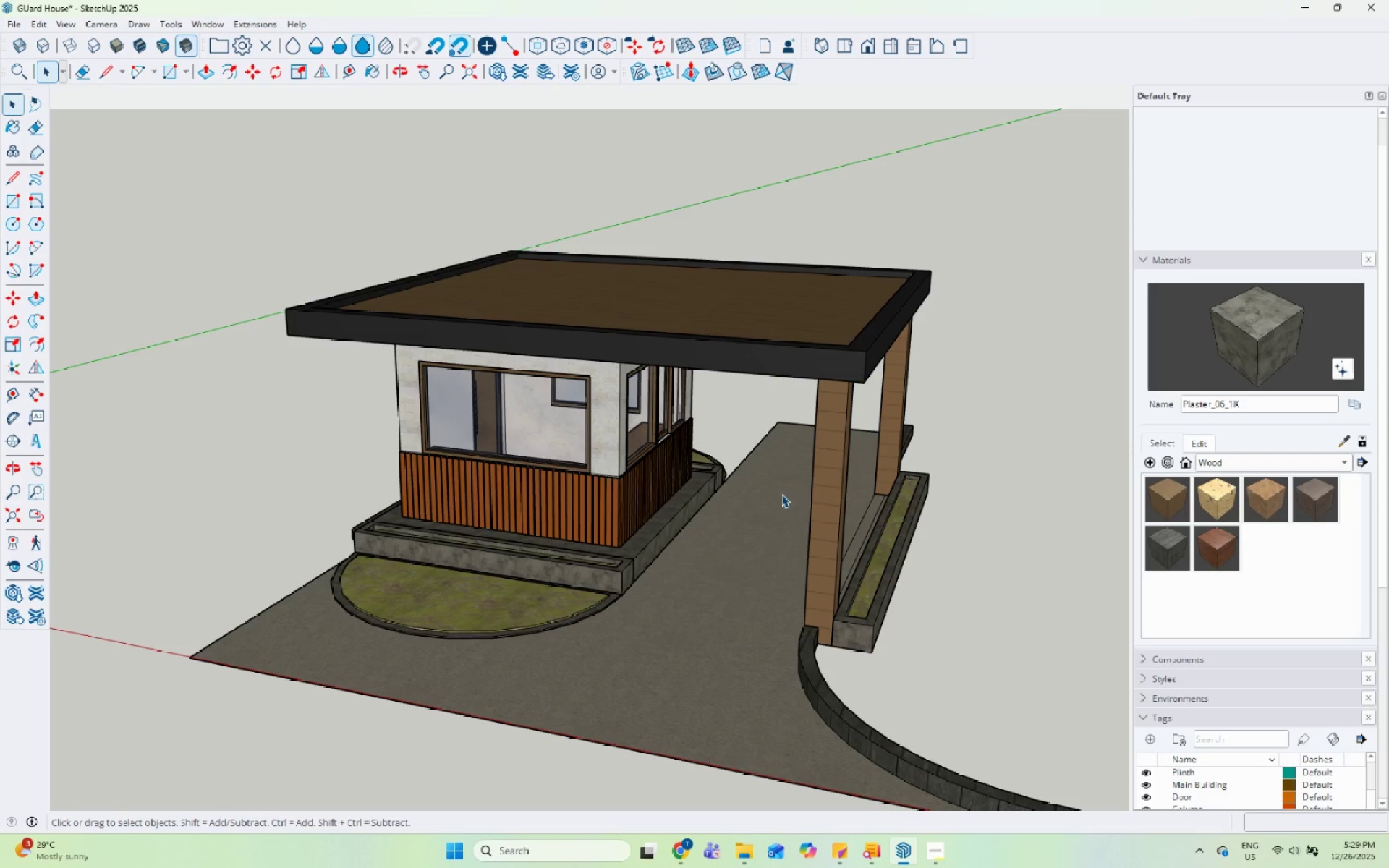 
scroll: coordinate [545, 460], scroll_direction: up, amount: 21.0
 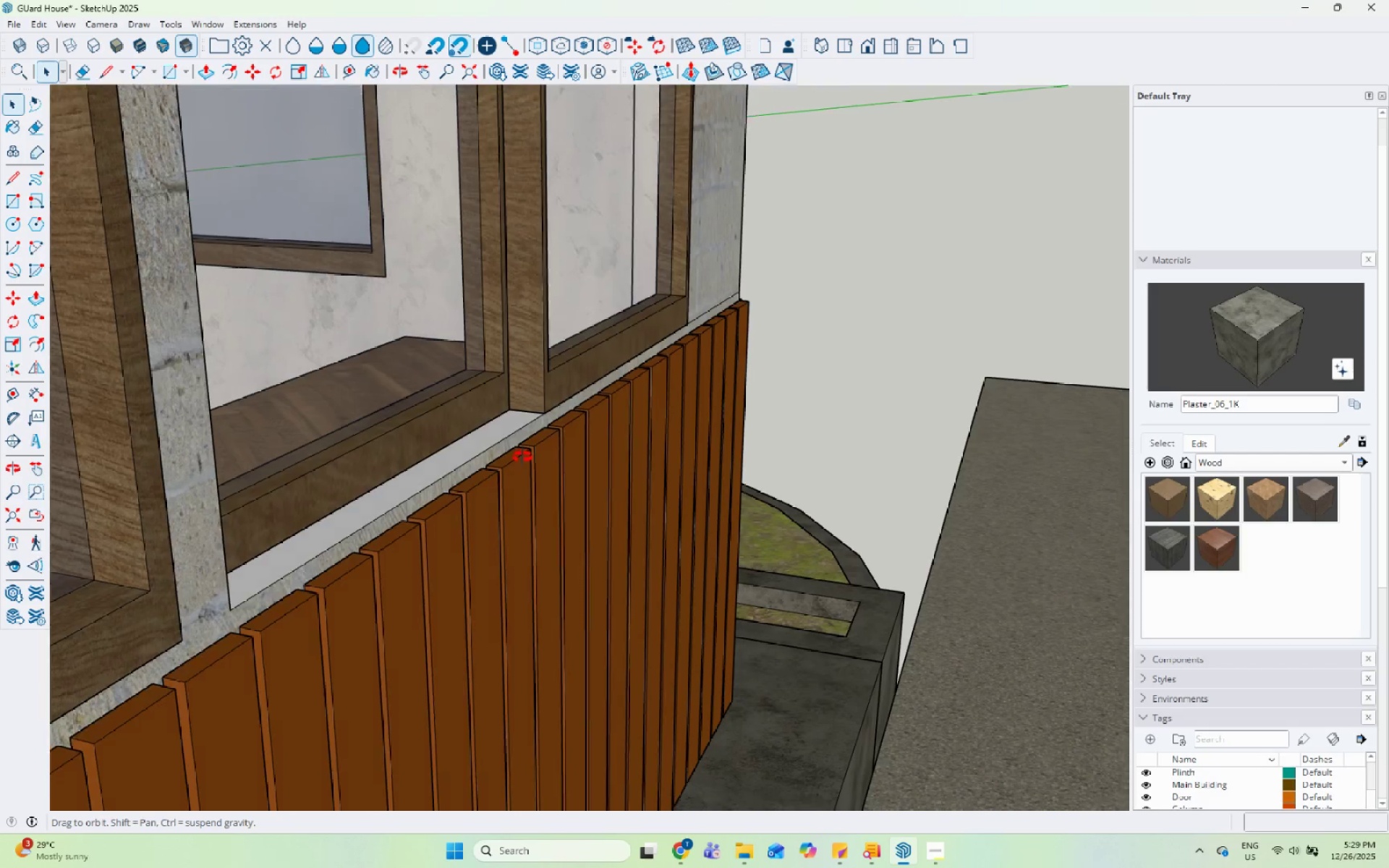 
double_click([488, 447])
 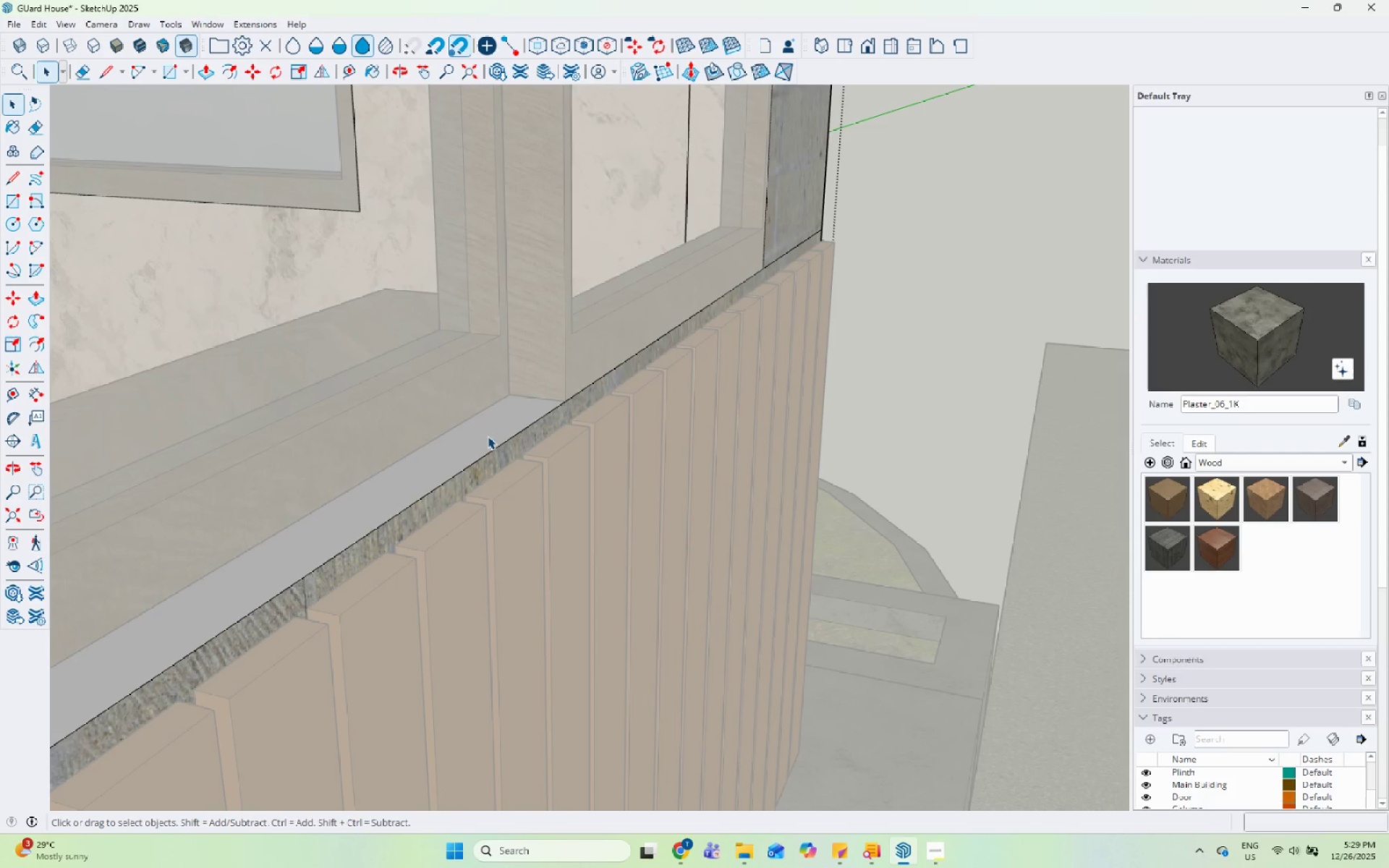 
scroll: coordinate [490, 467], scroll_direction: up, amount: 5.0
 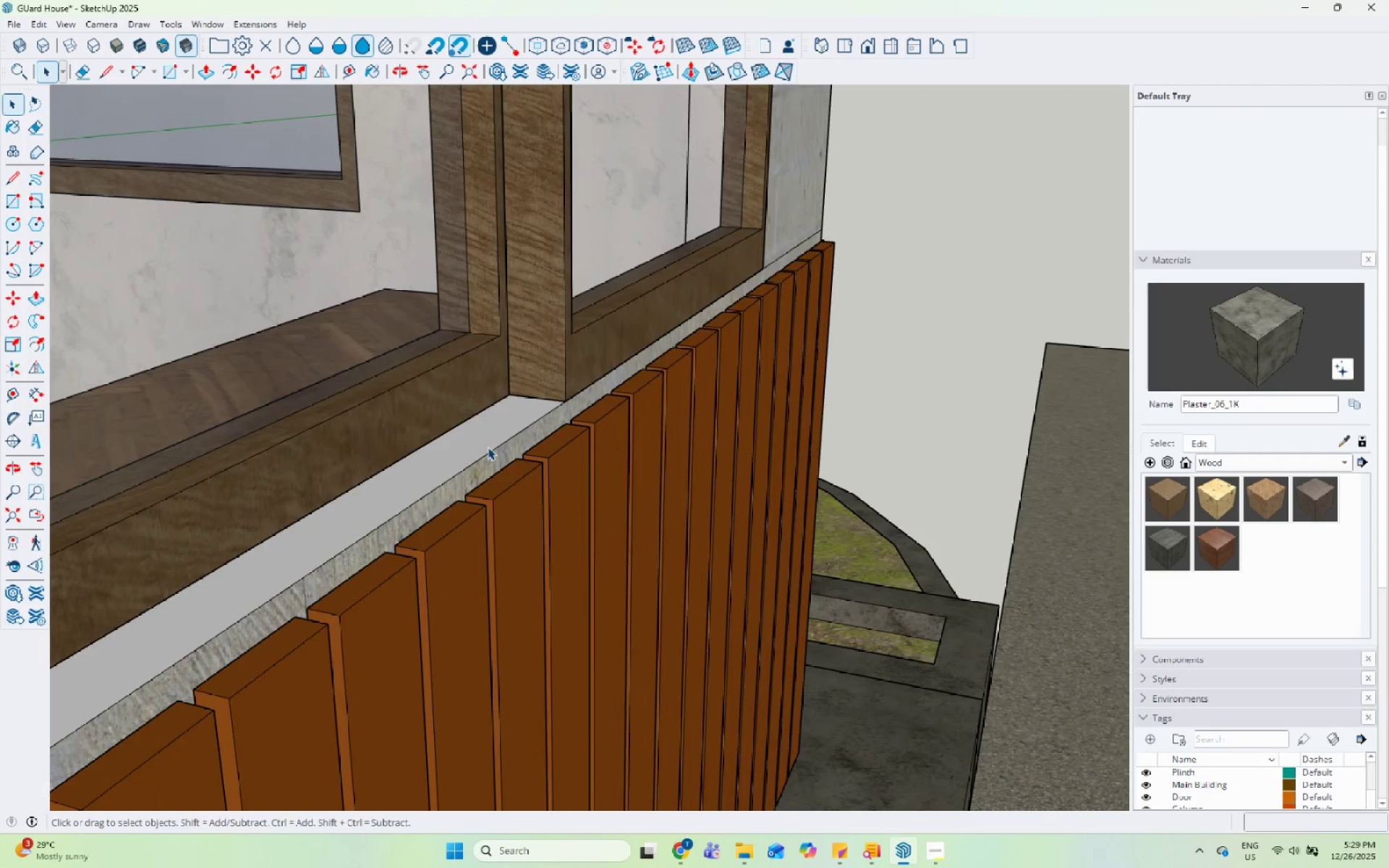 
triple_click([488, 430])
 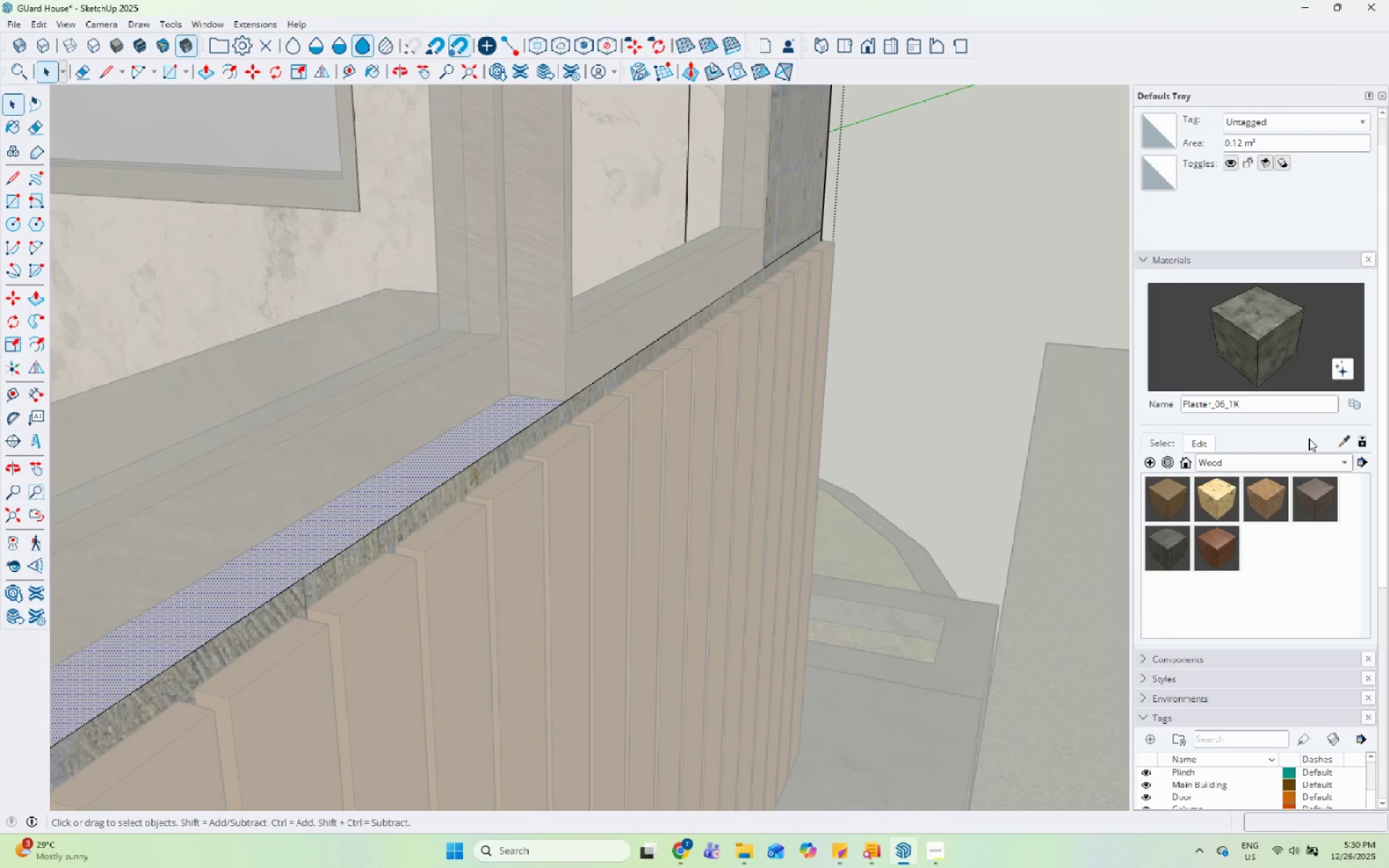 
left_click([1339, 439])
 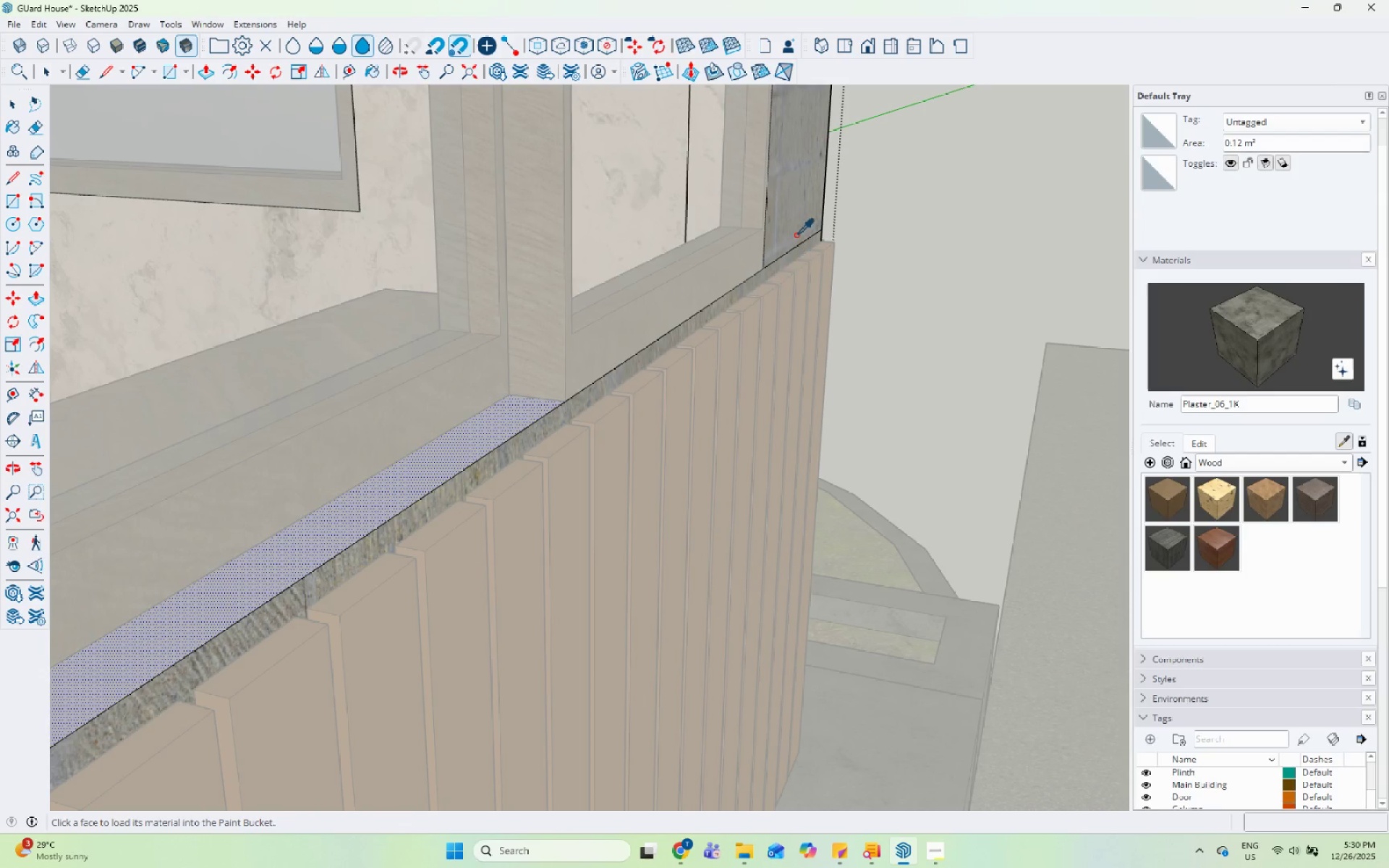 
left_click([796, 231])
 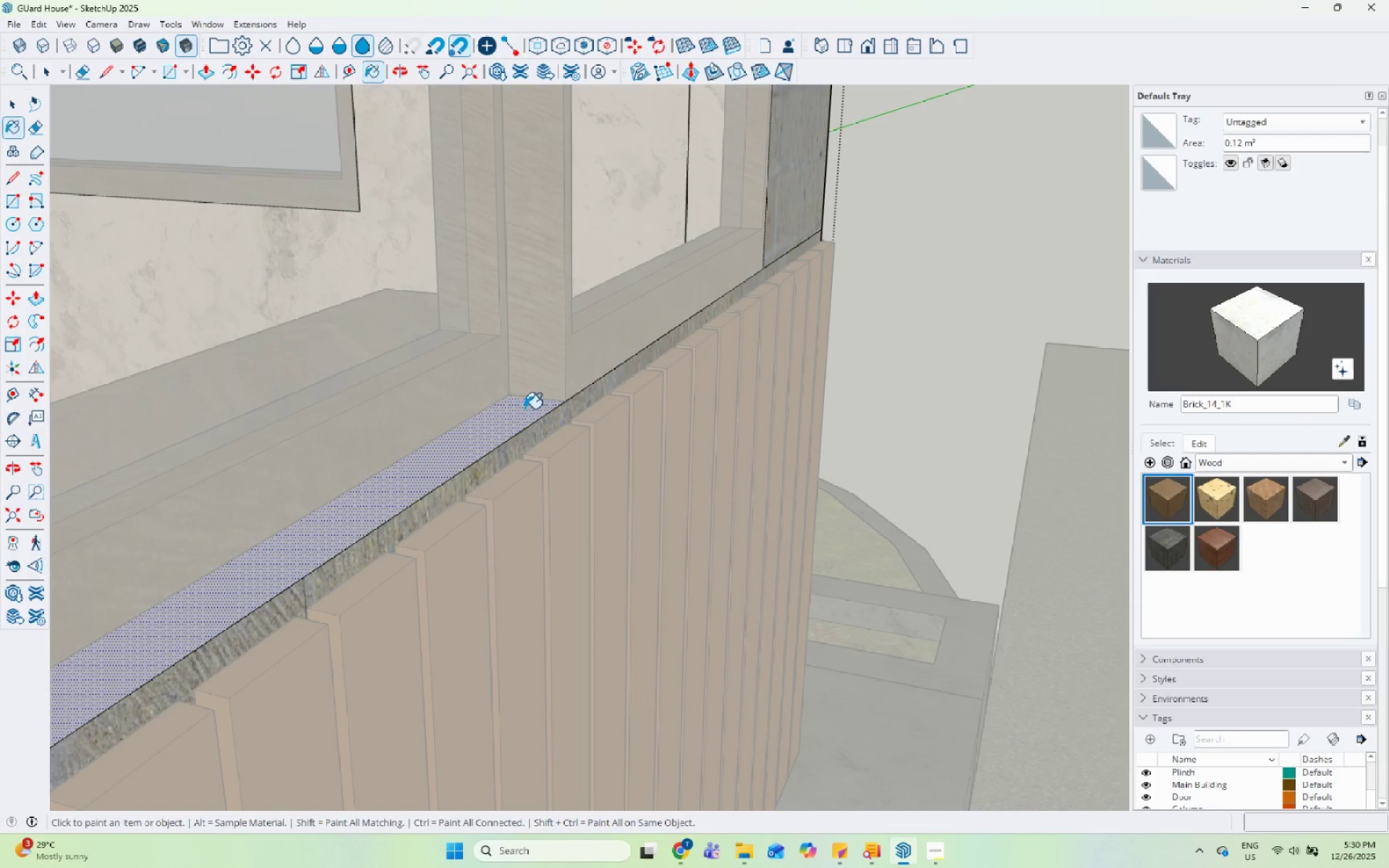 
key(Space)
 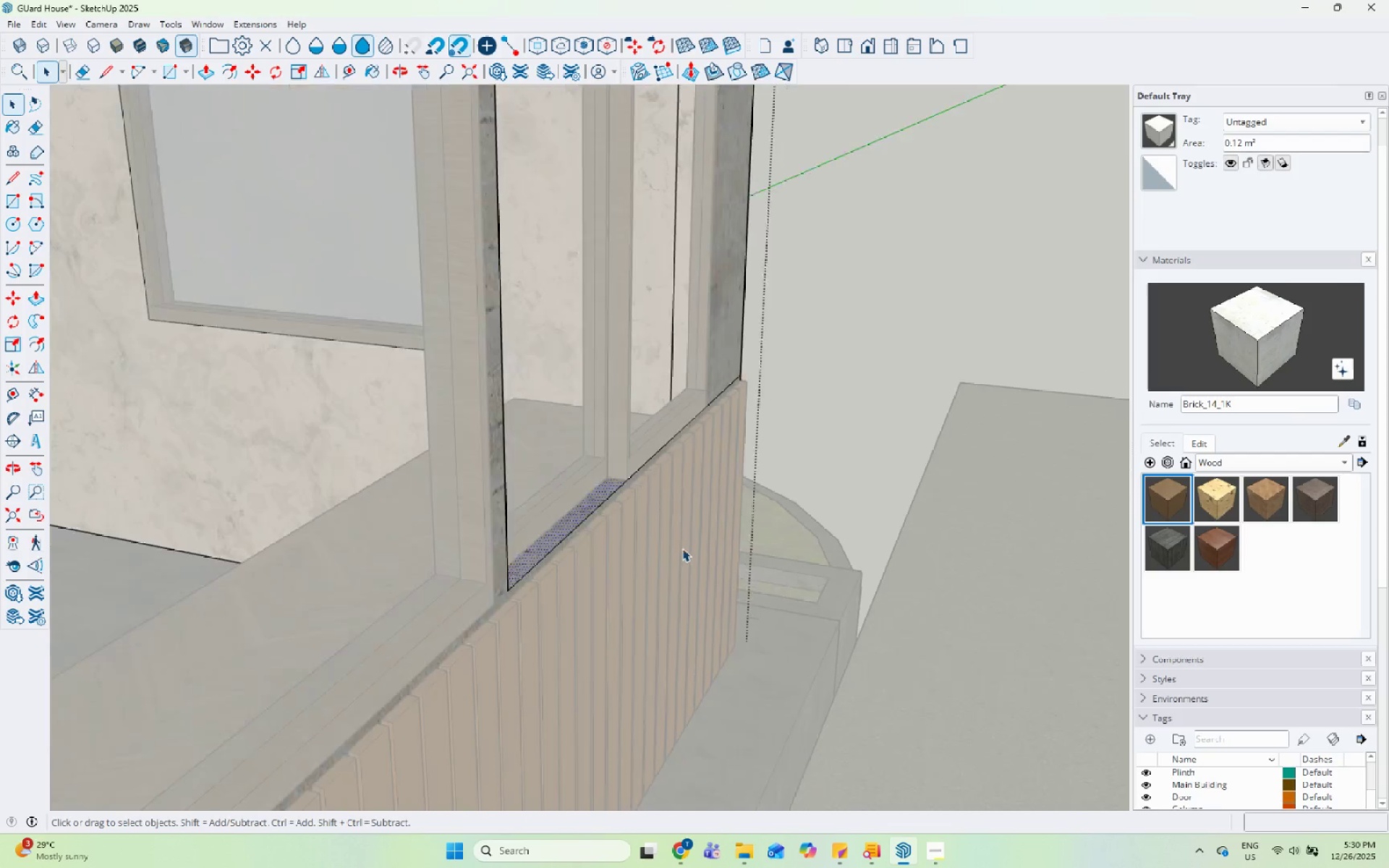 
key(Backquote)
 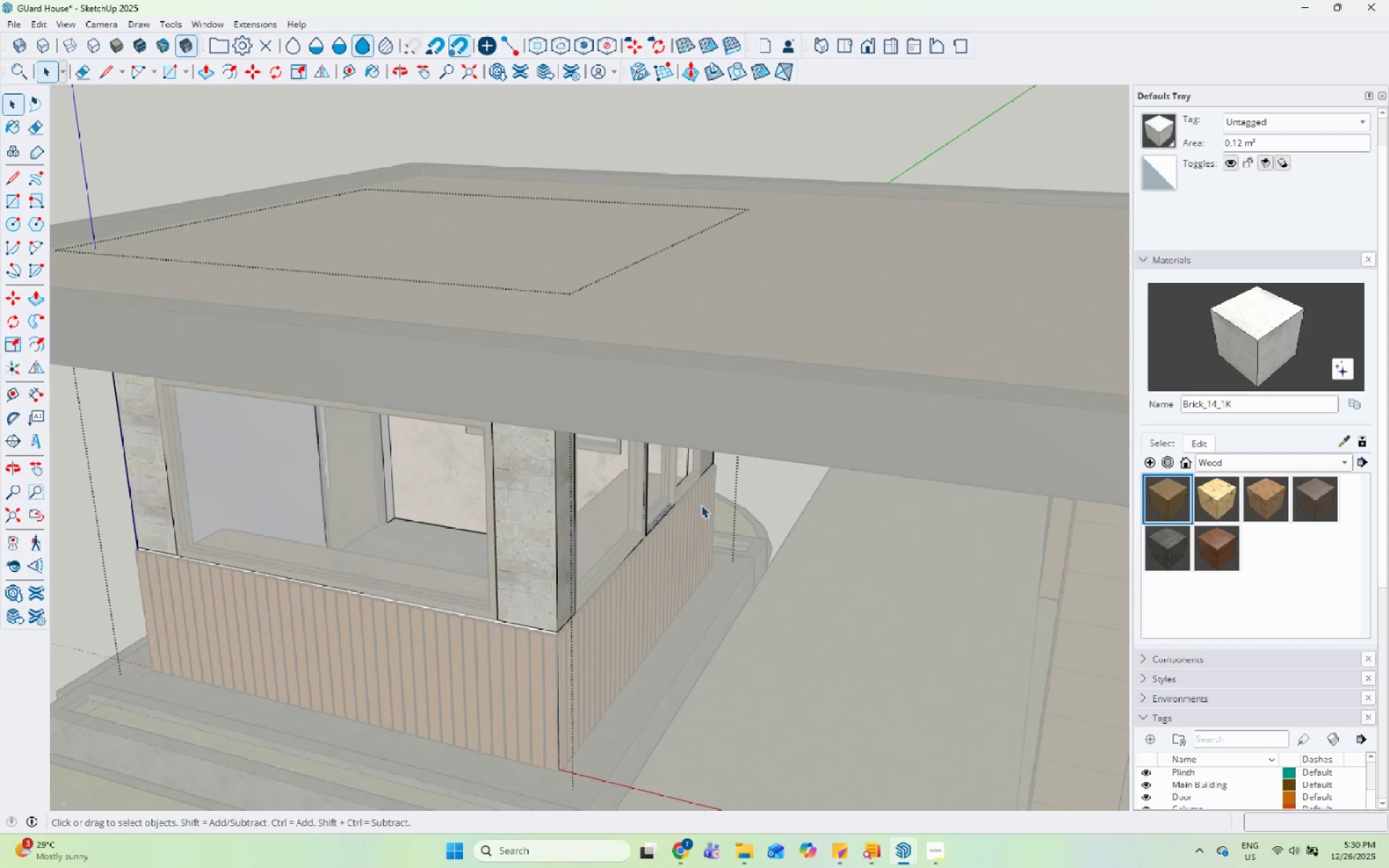 
key(Escape)
 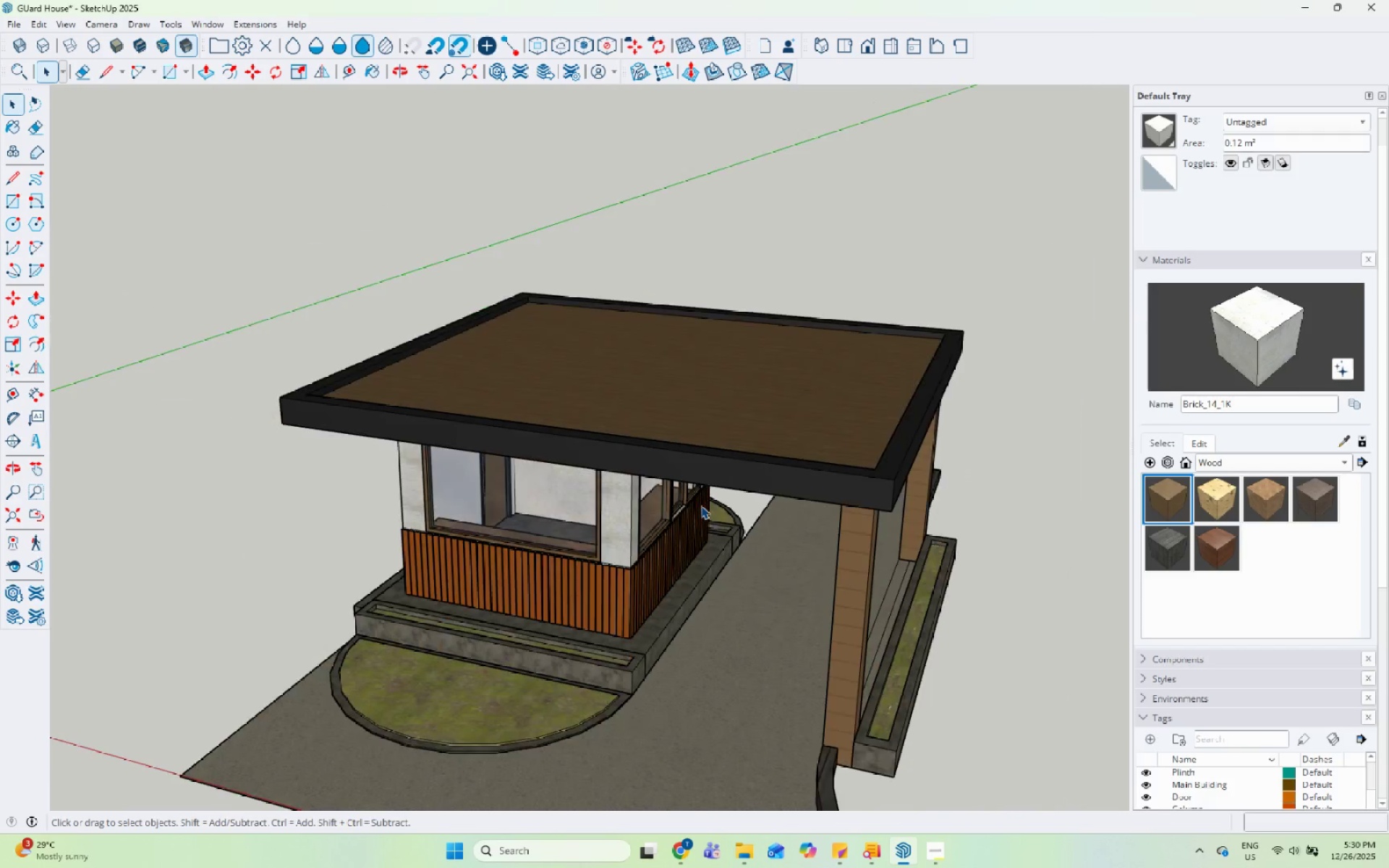 
key(Escape)
 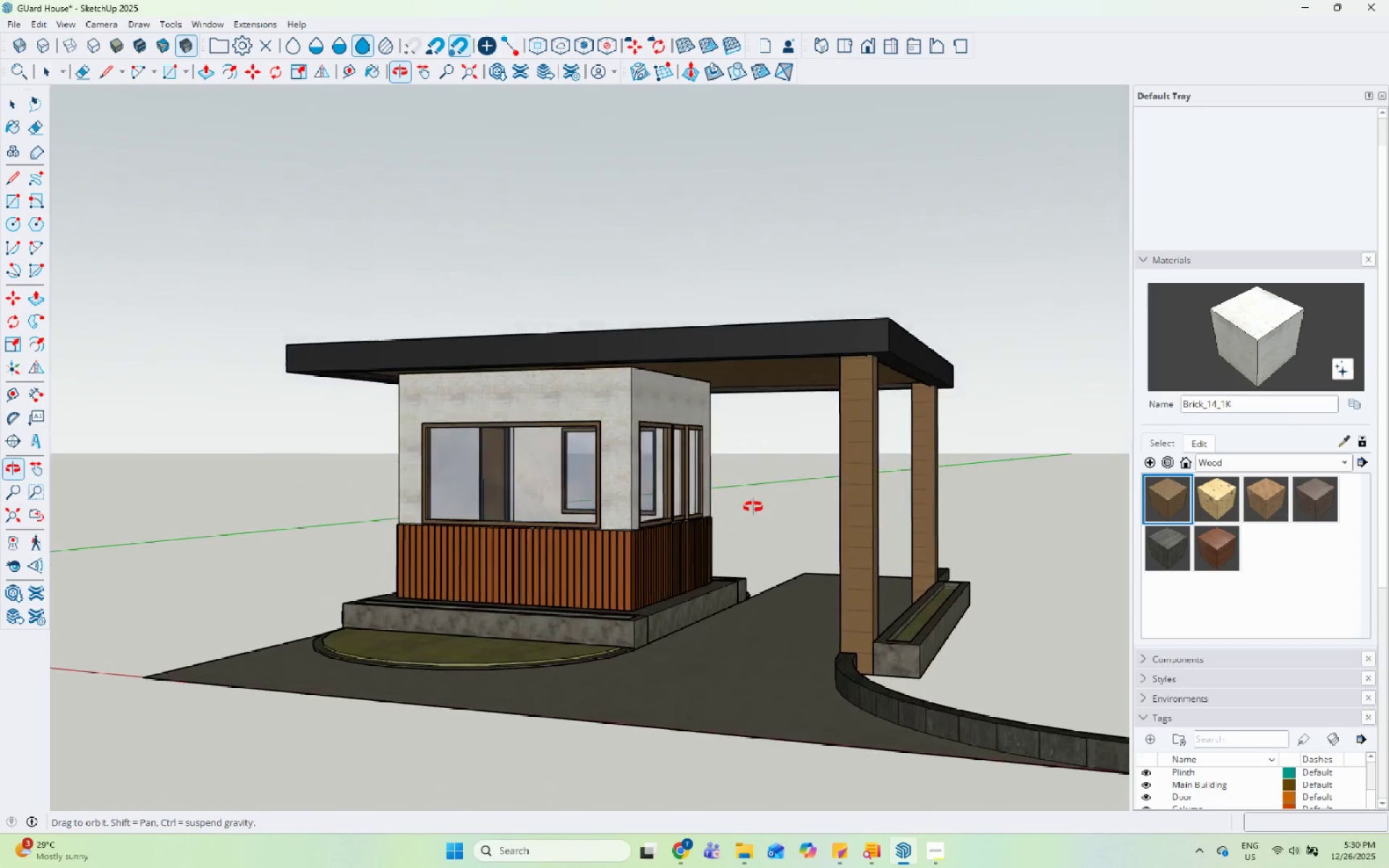 
scroll: coordinate [777, 601], scroll_direction: down, amount: 35.0
 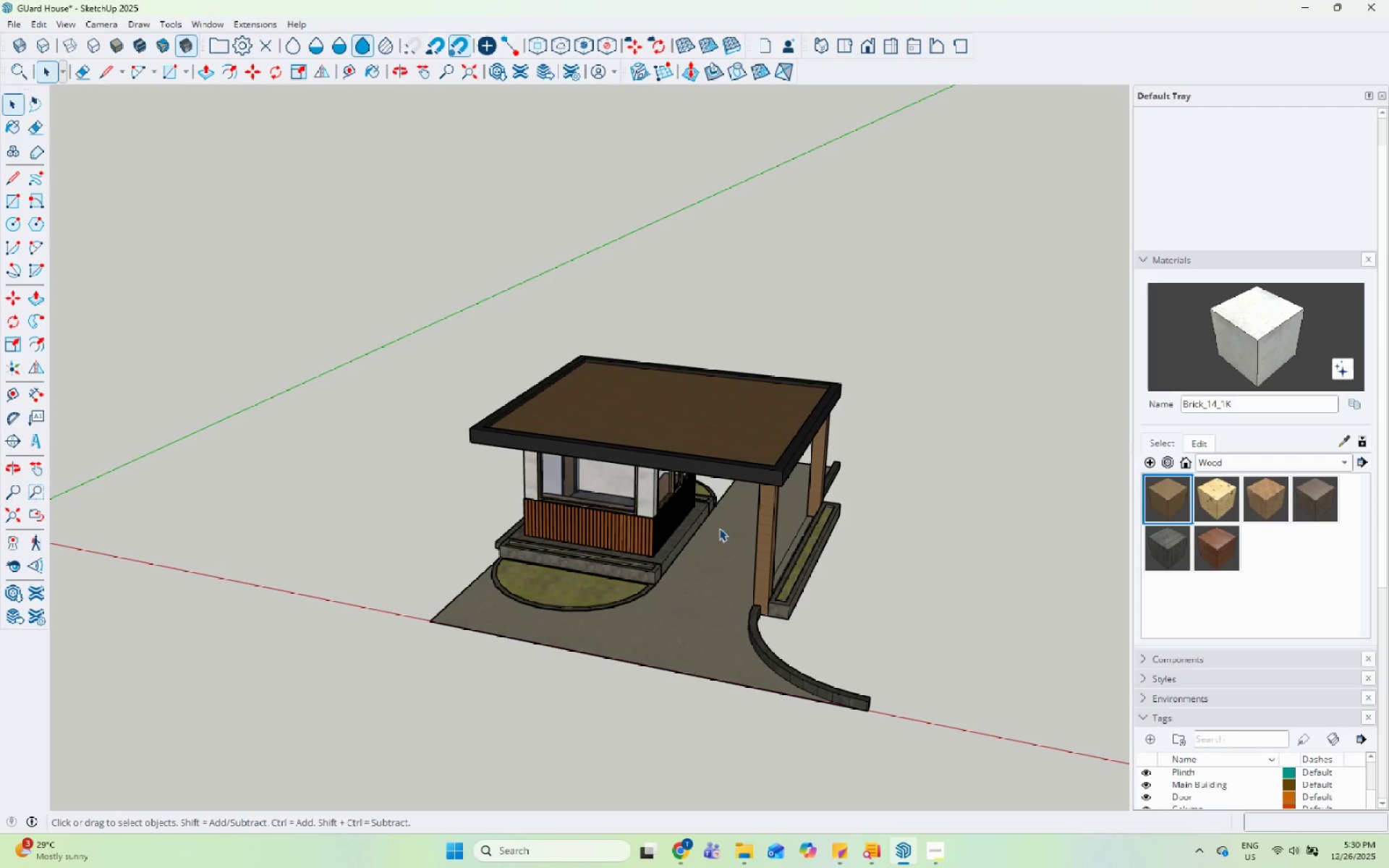 
scroll: coordinate [725, 523], scroll_direction: up, amount: 5.0
 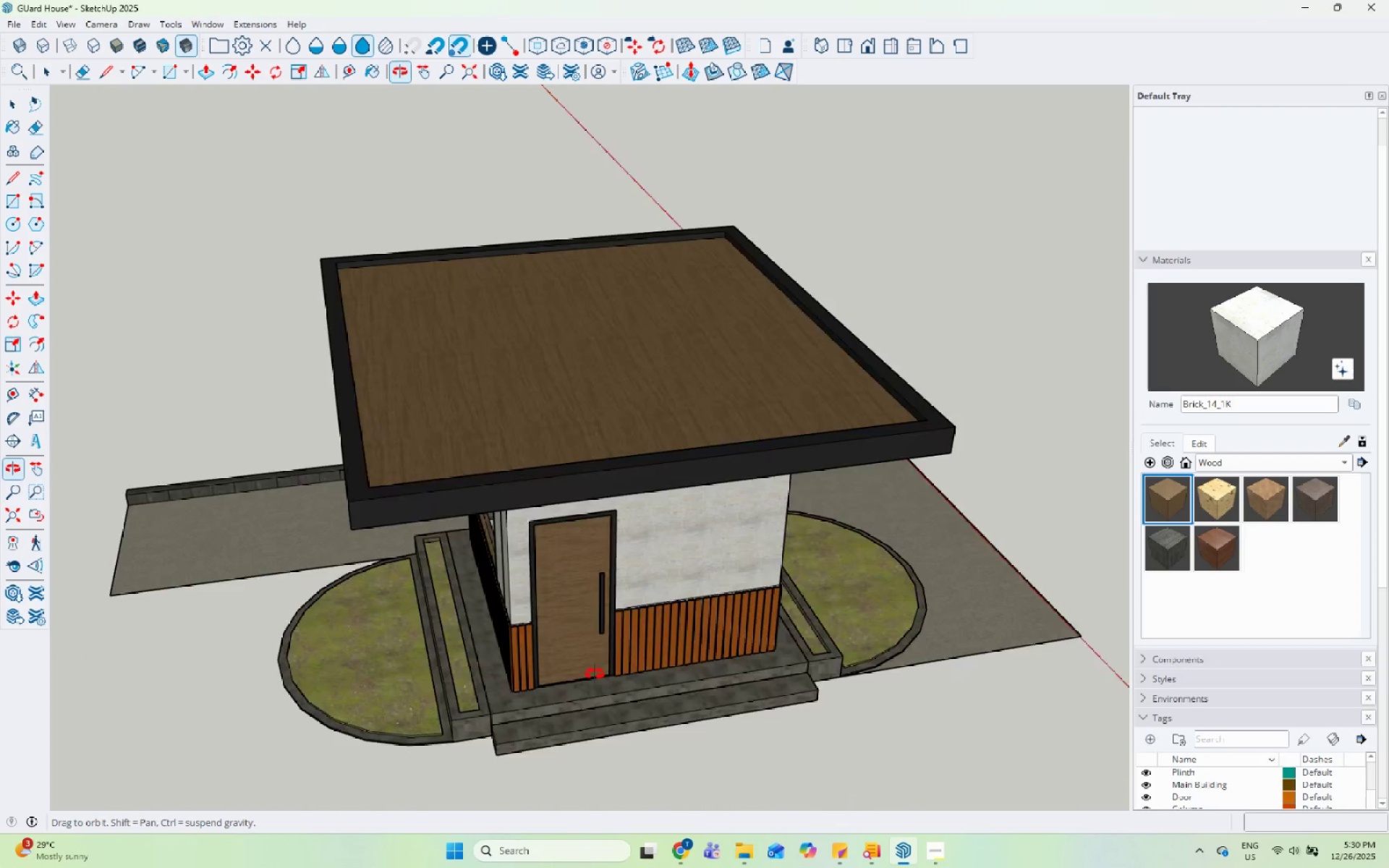 
scroll: coordinate [608, 535], scroll_direction: down, amount: 5.0
 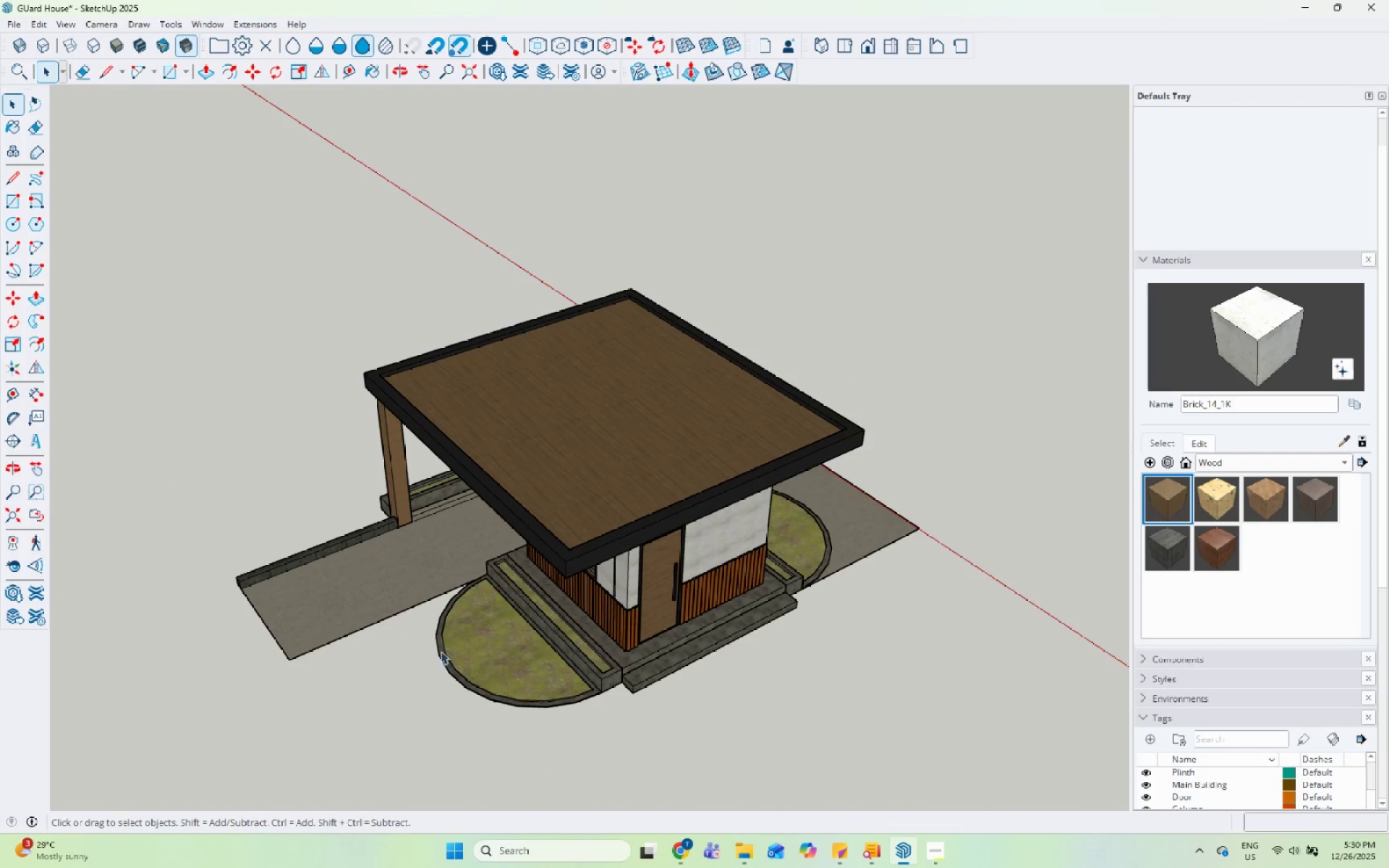 
scroll: coordinate [479, 773], scroll_direction: up, amount: 1.0
 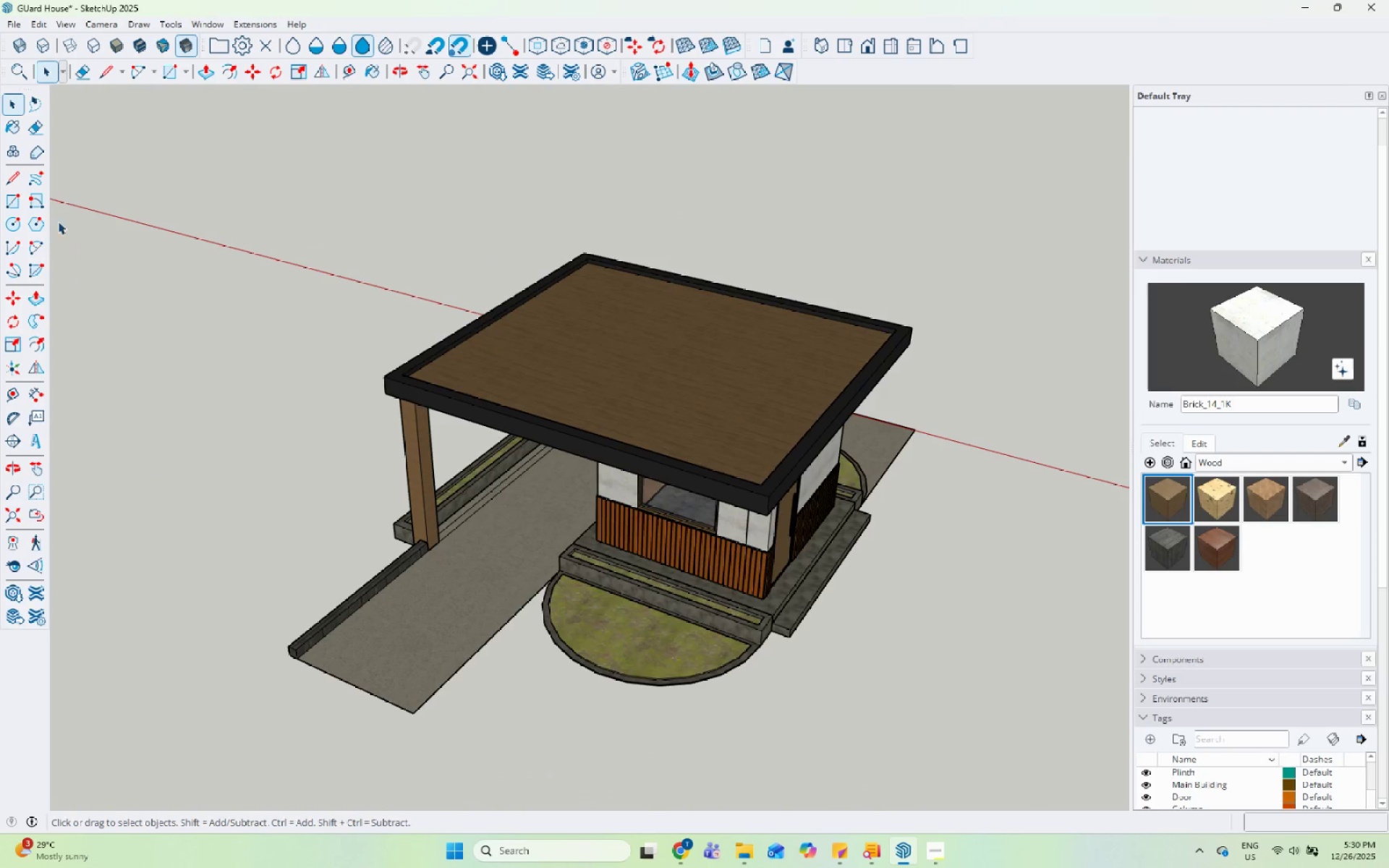 
left_click([14, 187])
 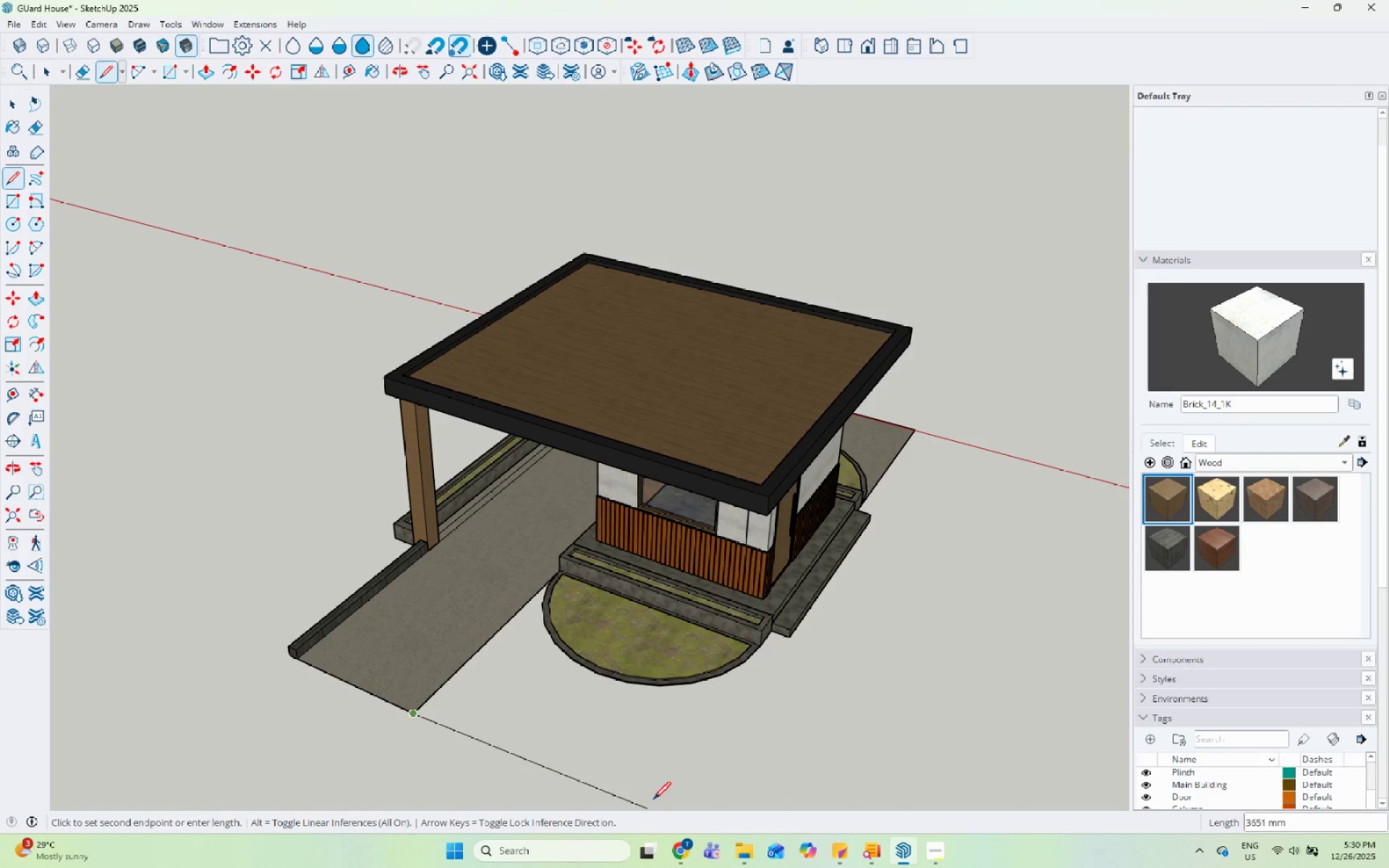 
scroll: coordinate [333, 485], scroll_direction: down, amount: 4.0
 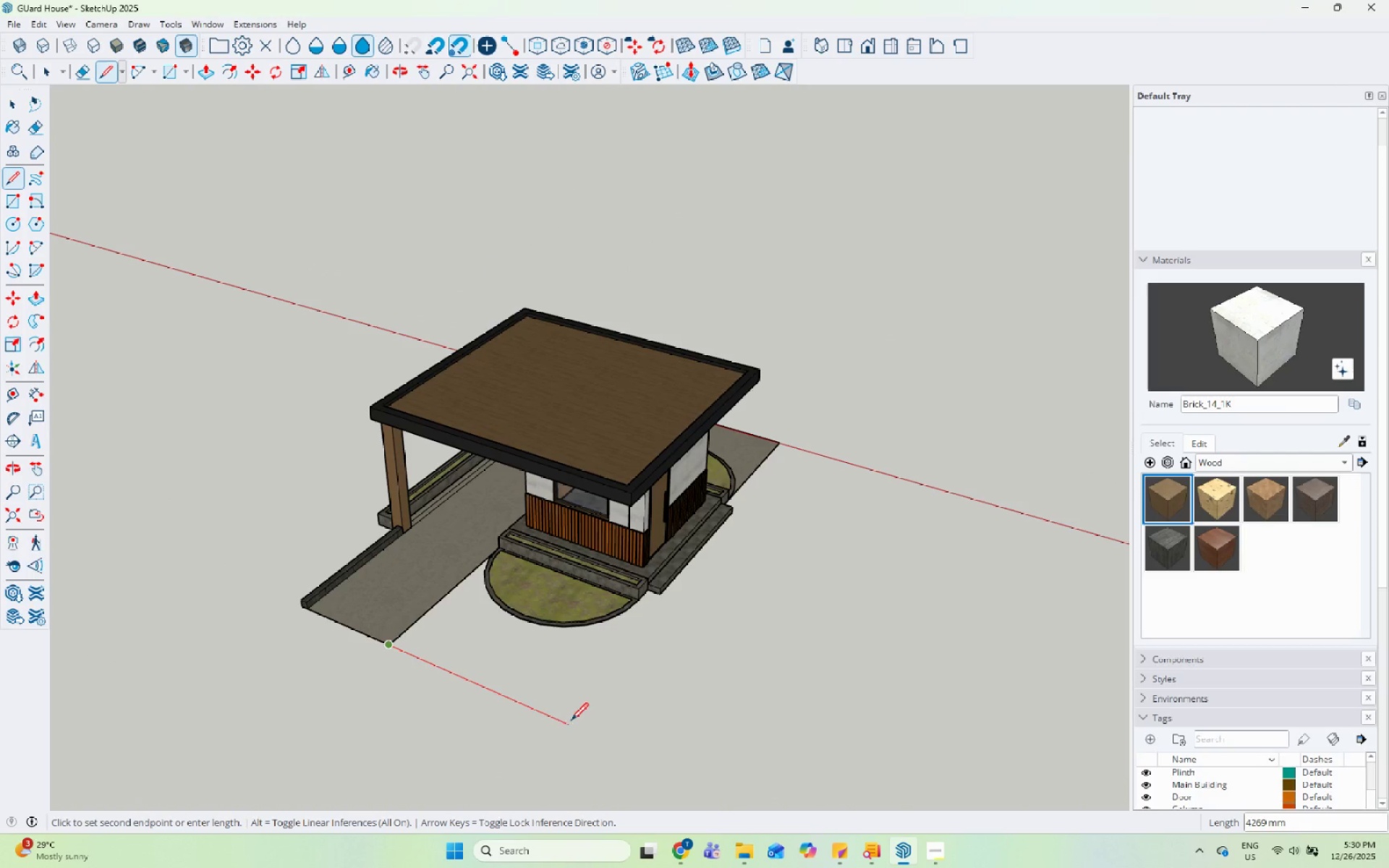 
left_click([574, 728])
 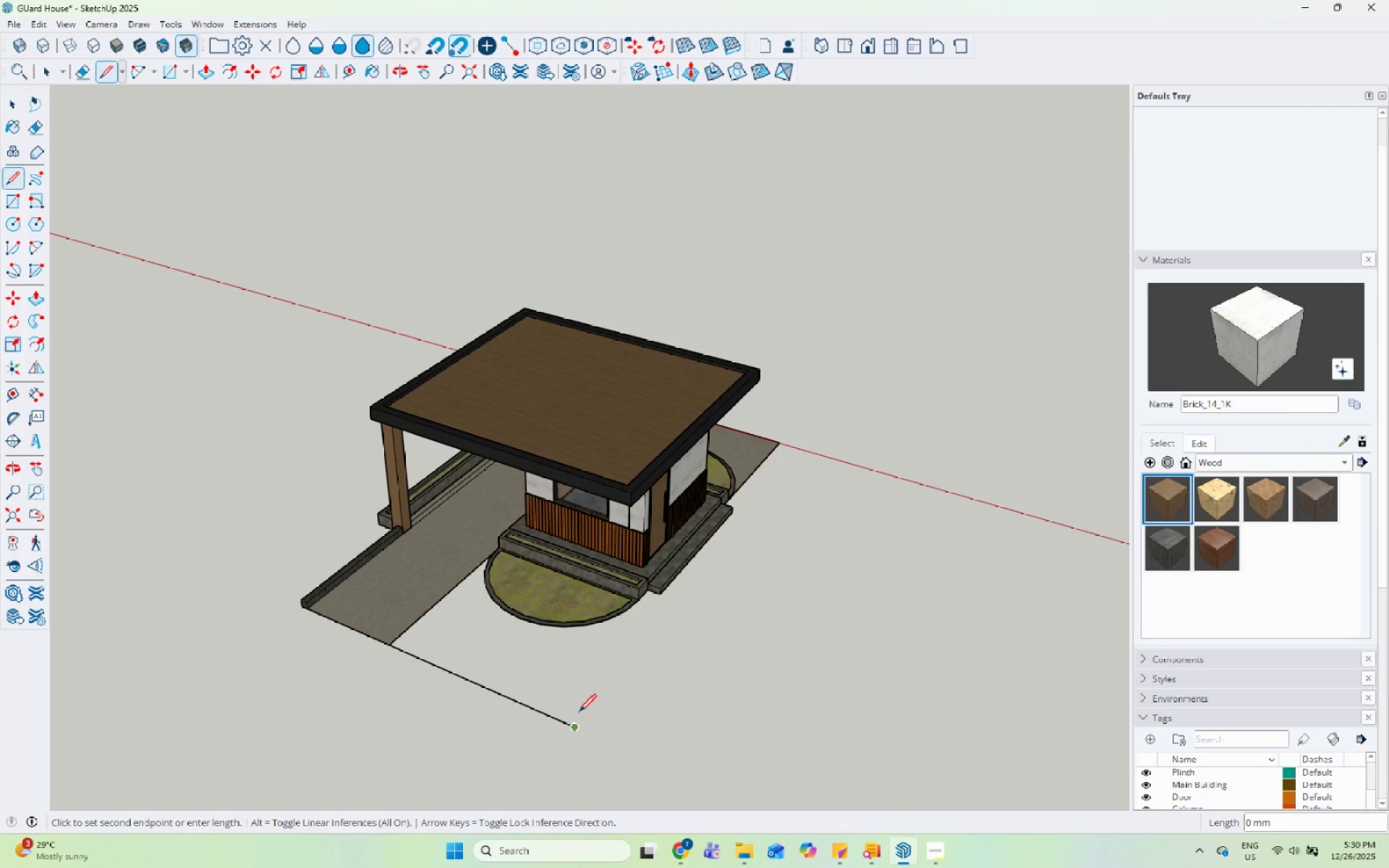 
key(Escape)
 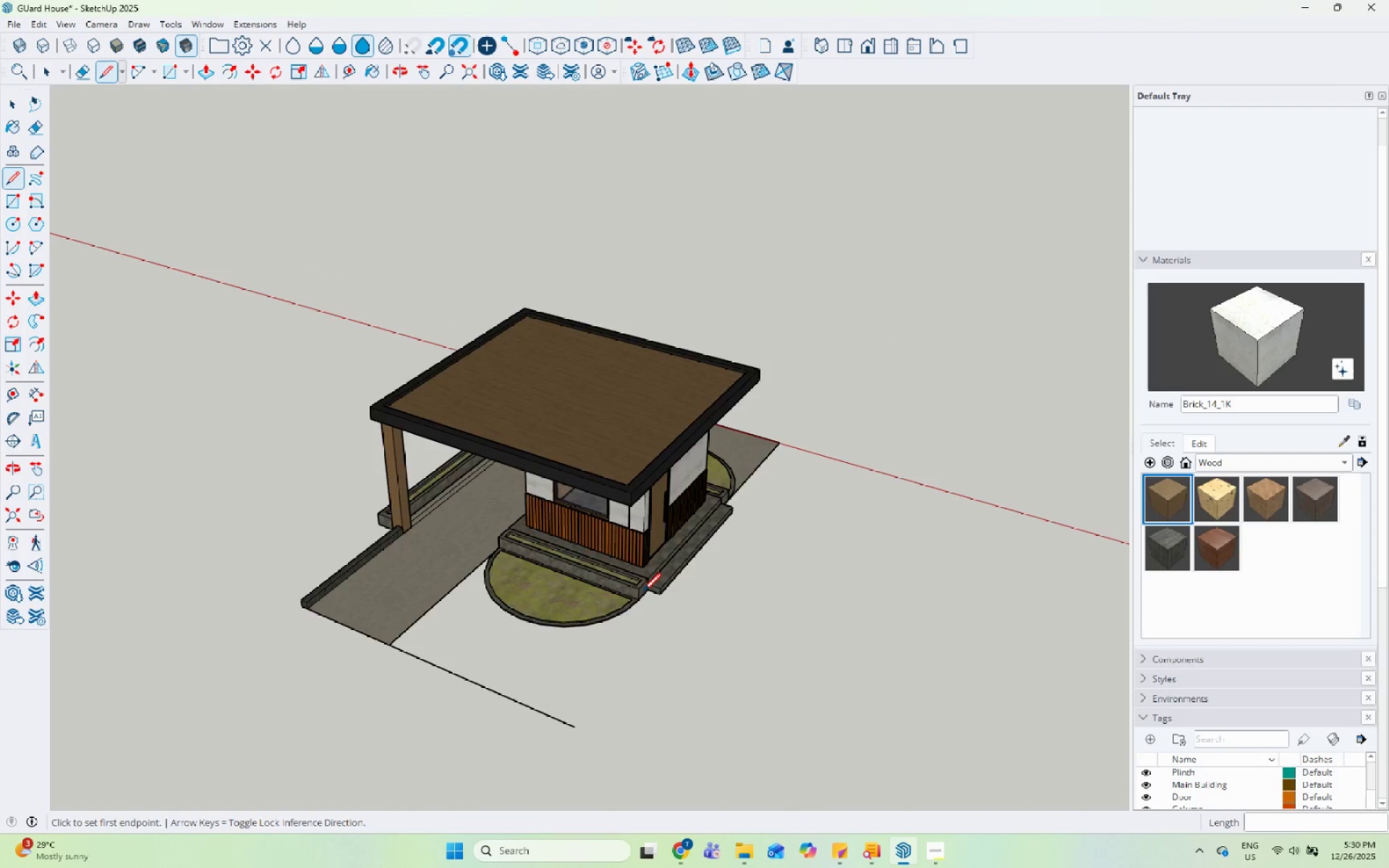 
scroll: coordinate [644, 592], scroll_direction: up, amount: 5.0
 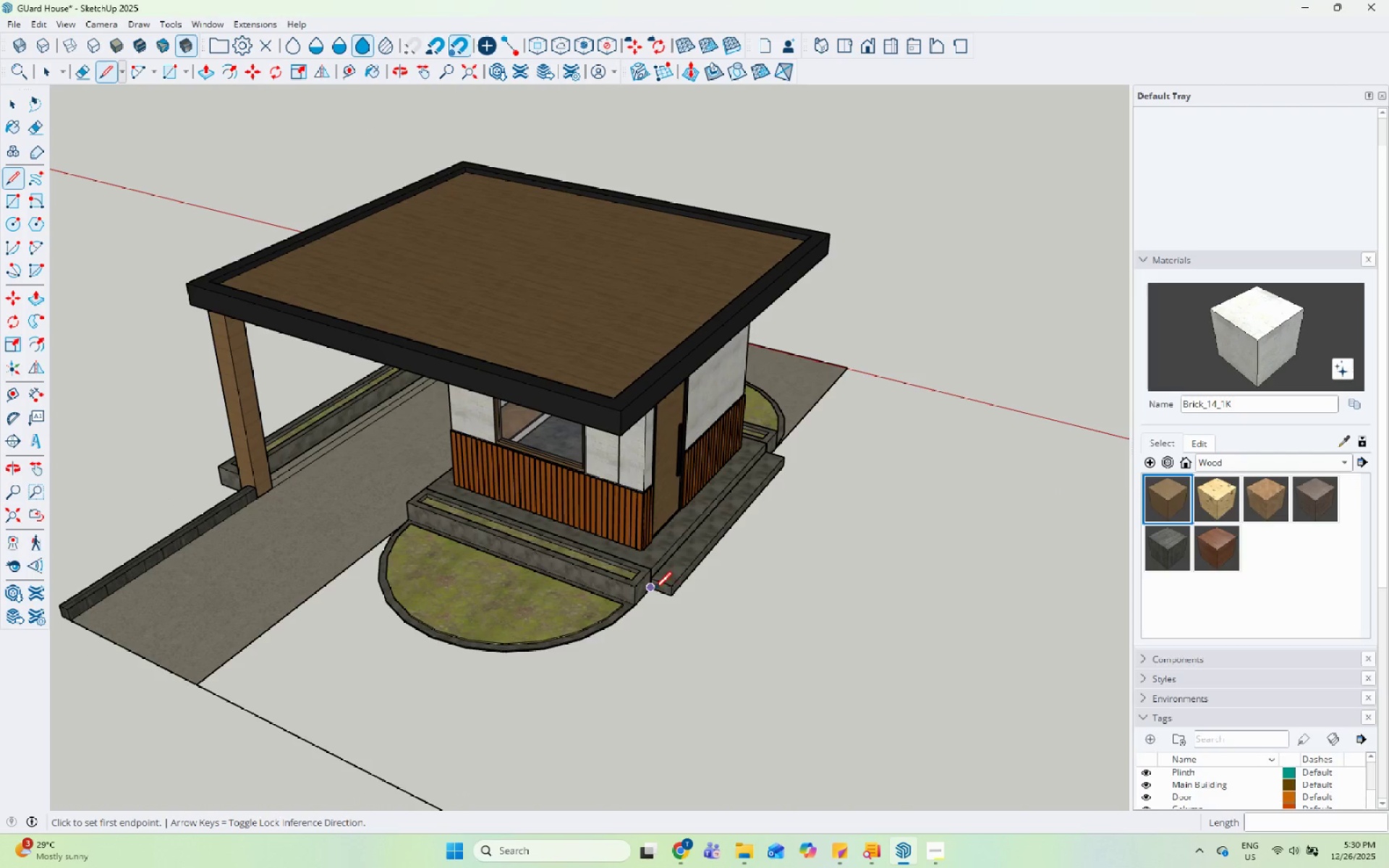 
left_click_drag(start_coordinate=[653, 591], to_coordinate=[649, 594])
 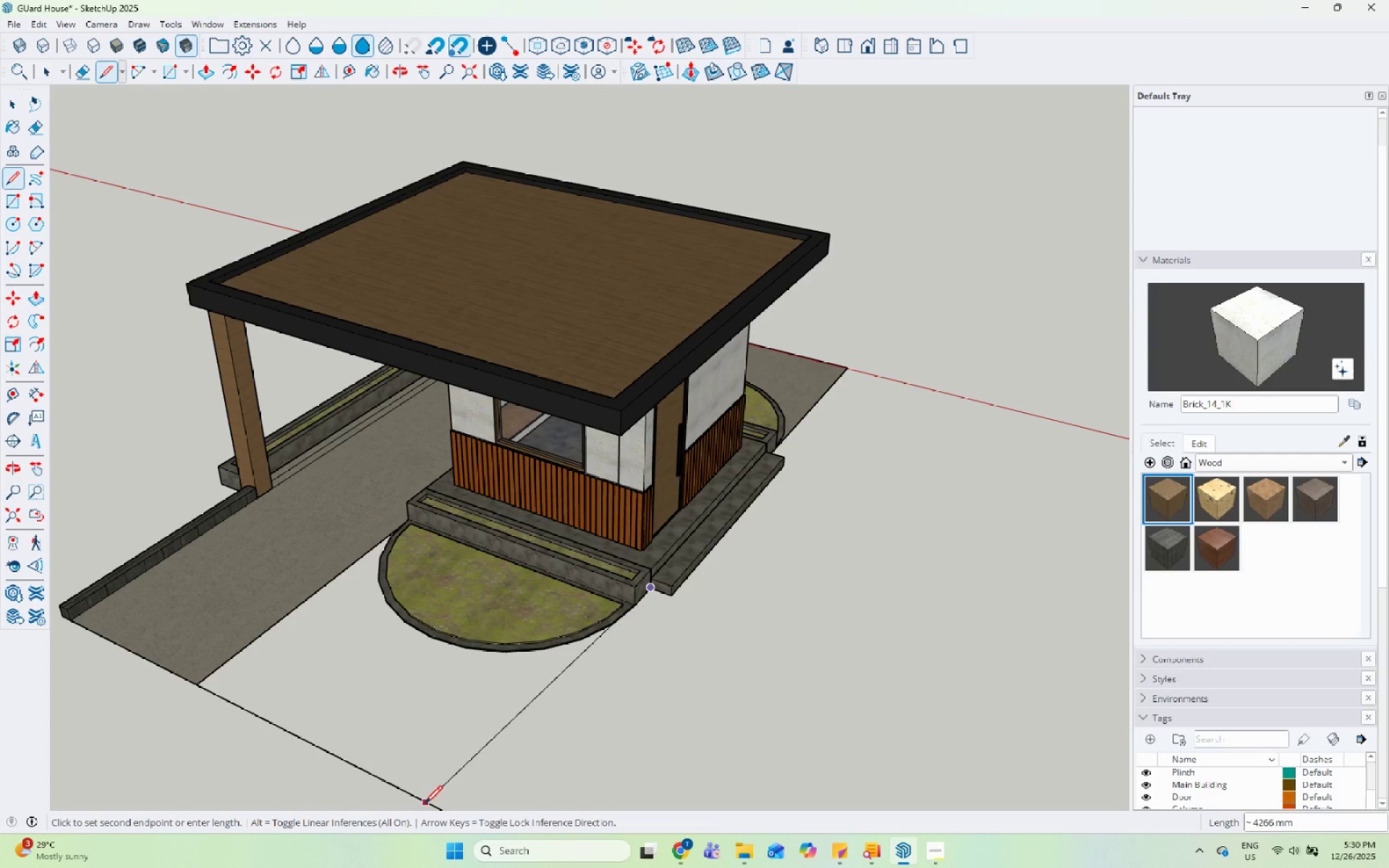 
scroll: coordinate [336, 683], scroll_direction: down, amount: 5.0
 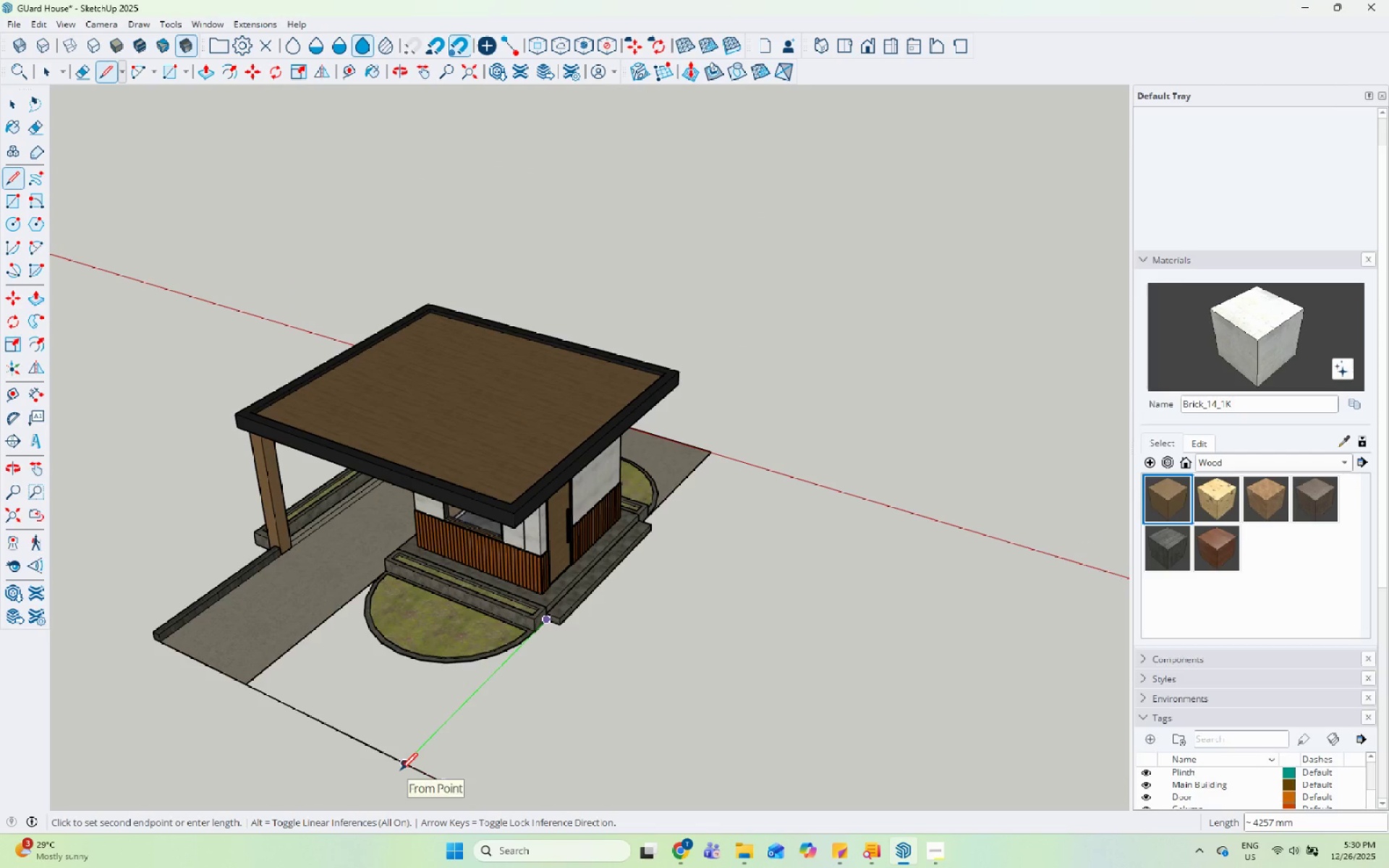 
left_click([400, 772])
 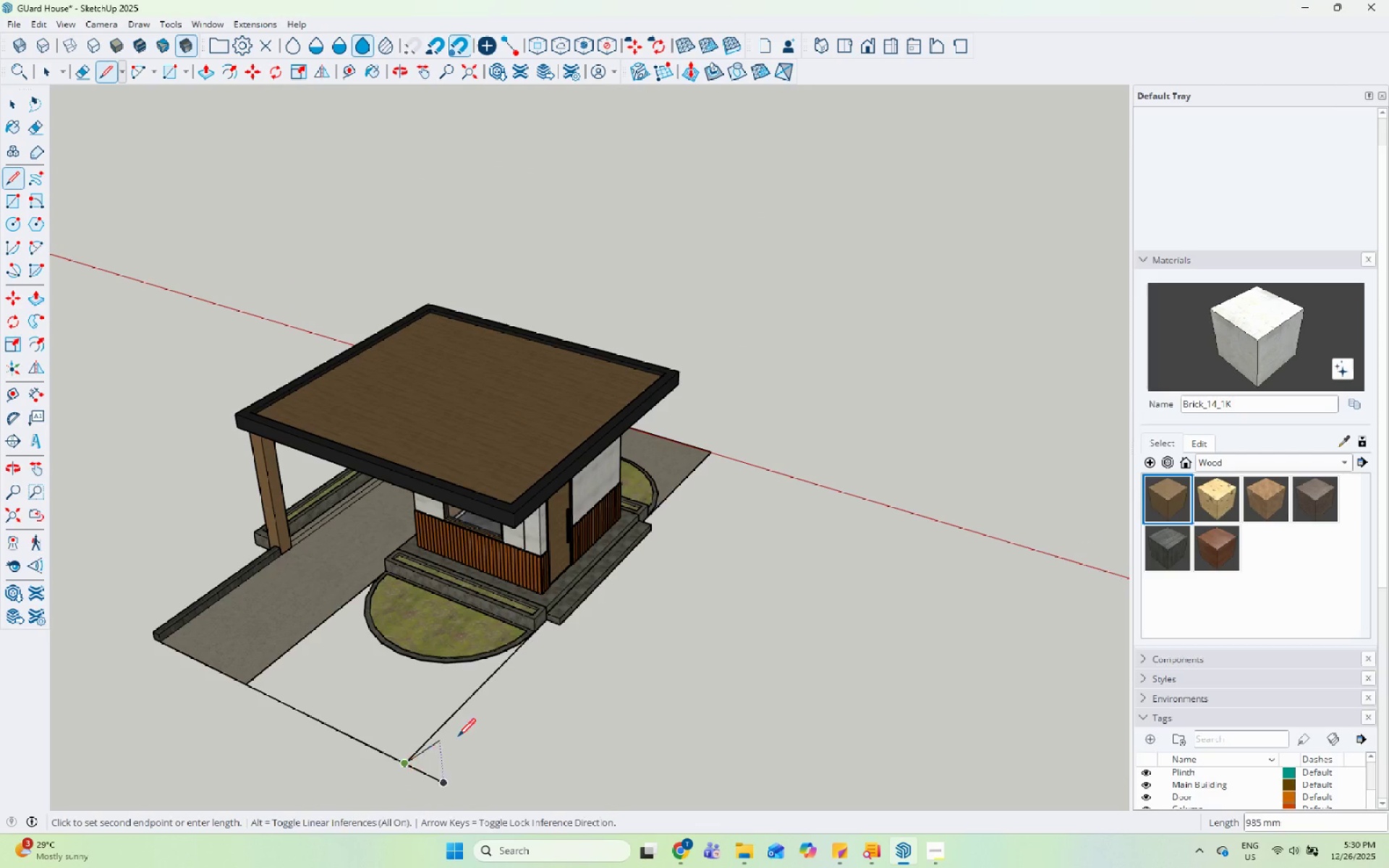 
key(Space)
 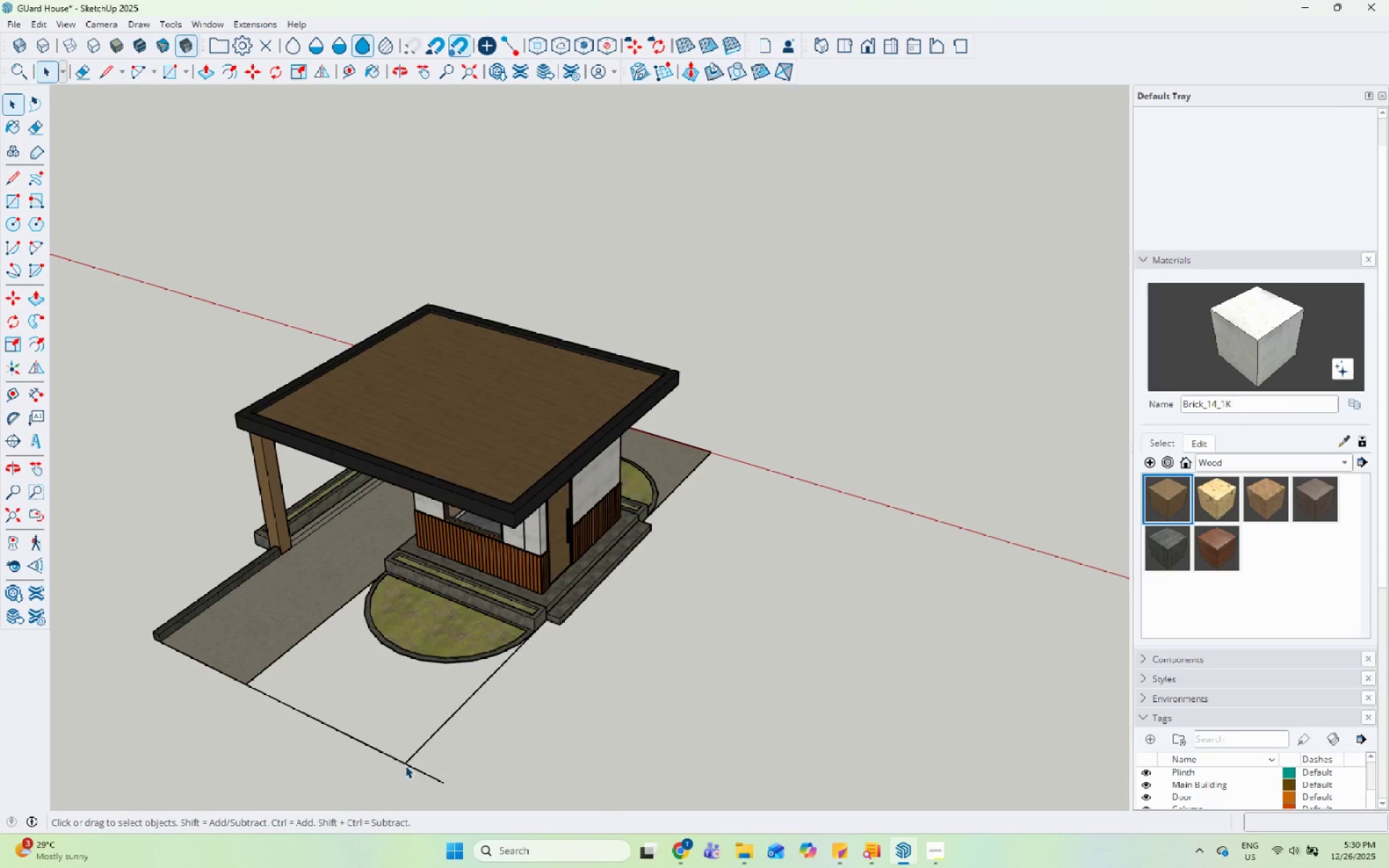 
scroll: coordinate [397, 770], scroll_direction: up, amount: 5.0
 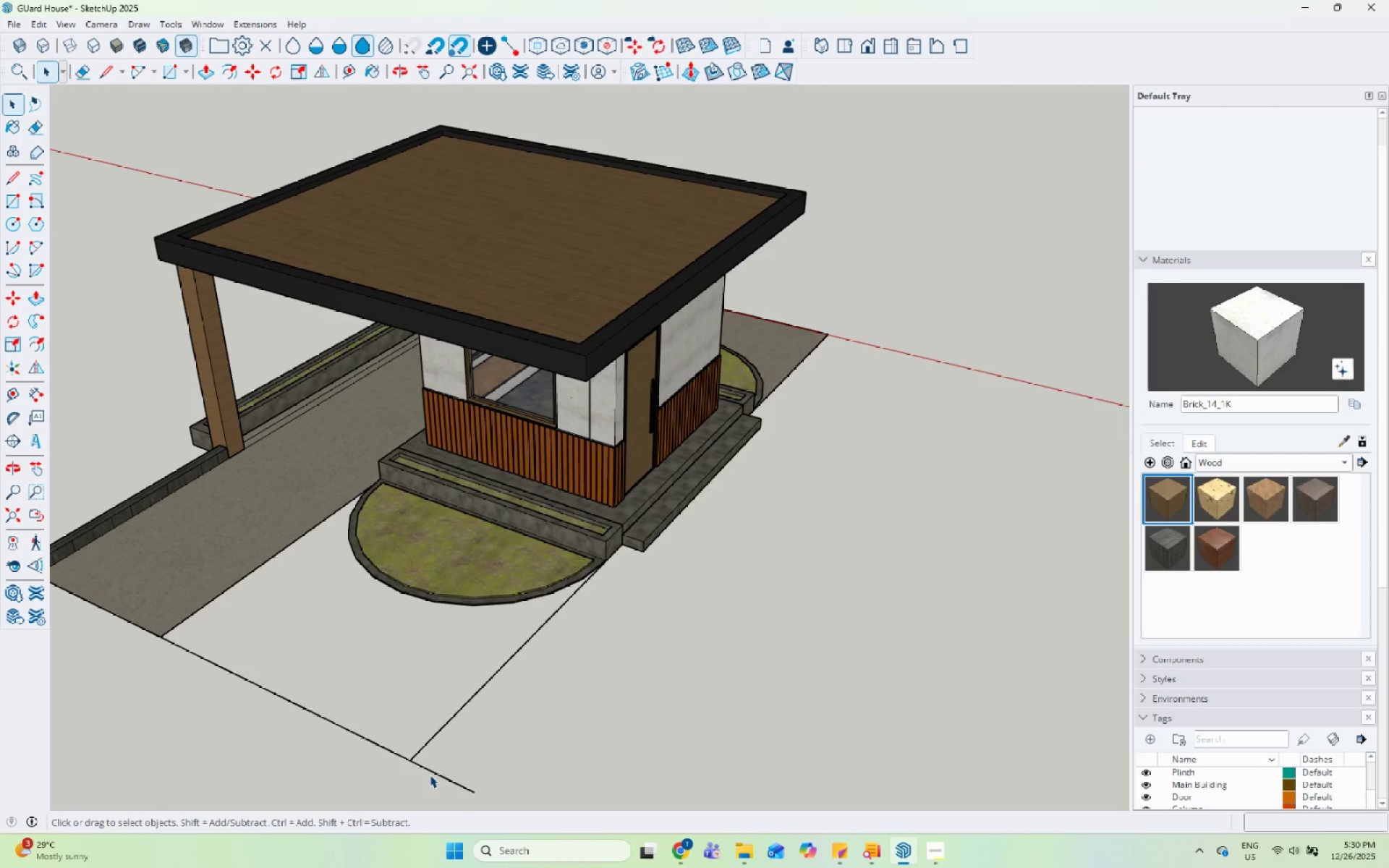 
double_click([436, 772])
 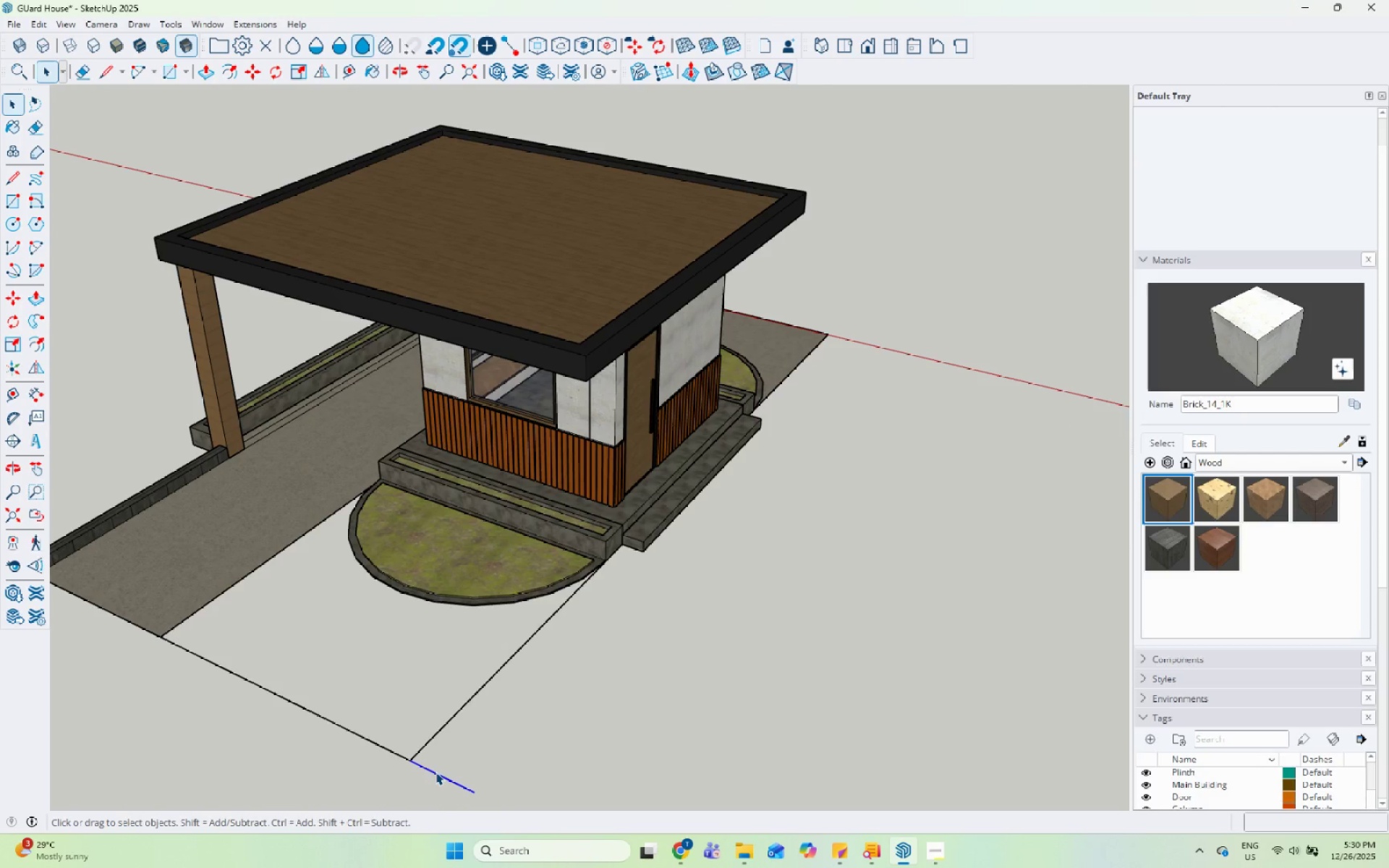 
right_click([436, 772])
 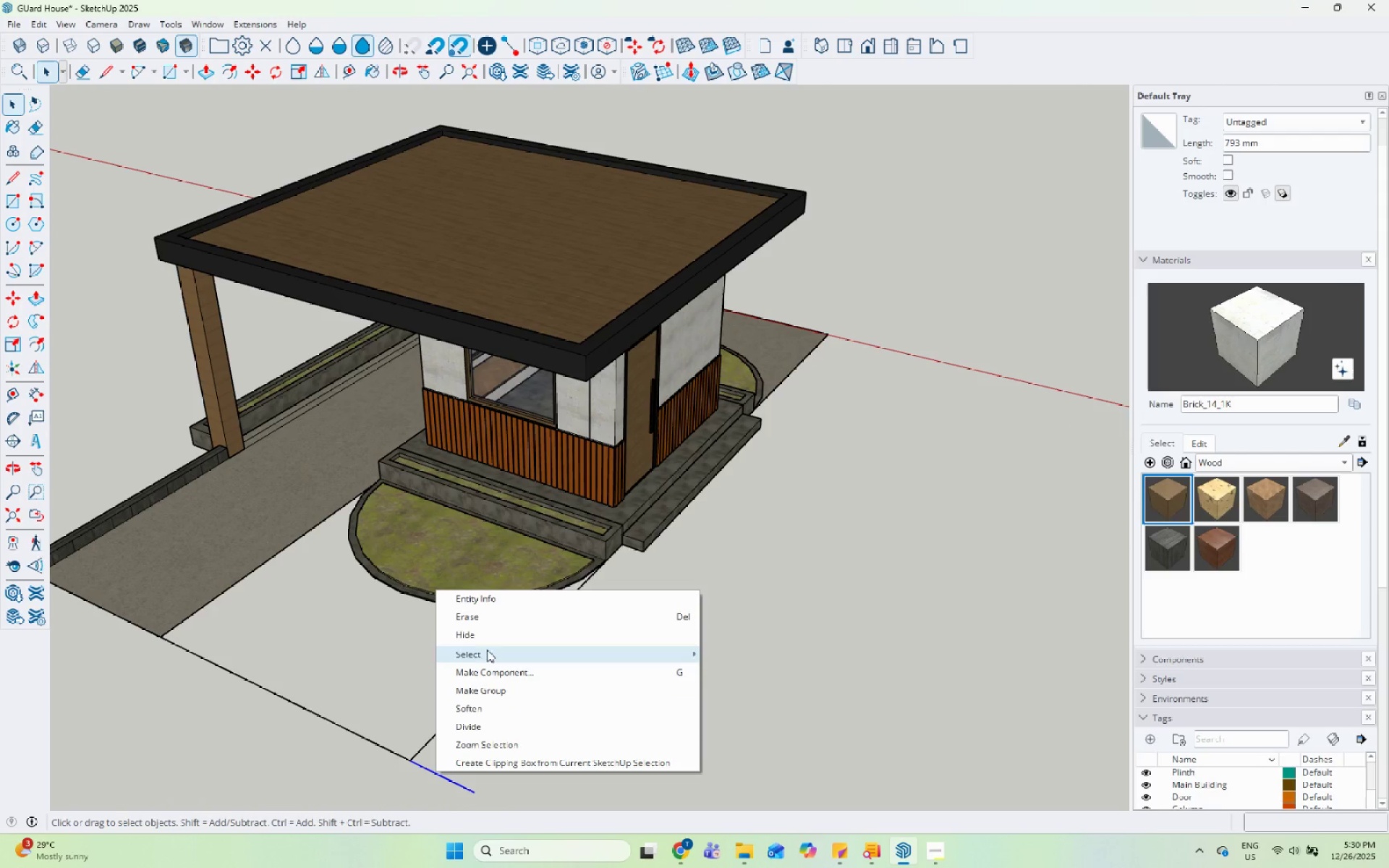 
left_click_drag(start_coordinate=[501, 620], to_coordinate=[490, 621])
 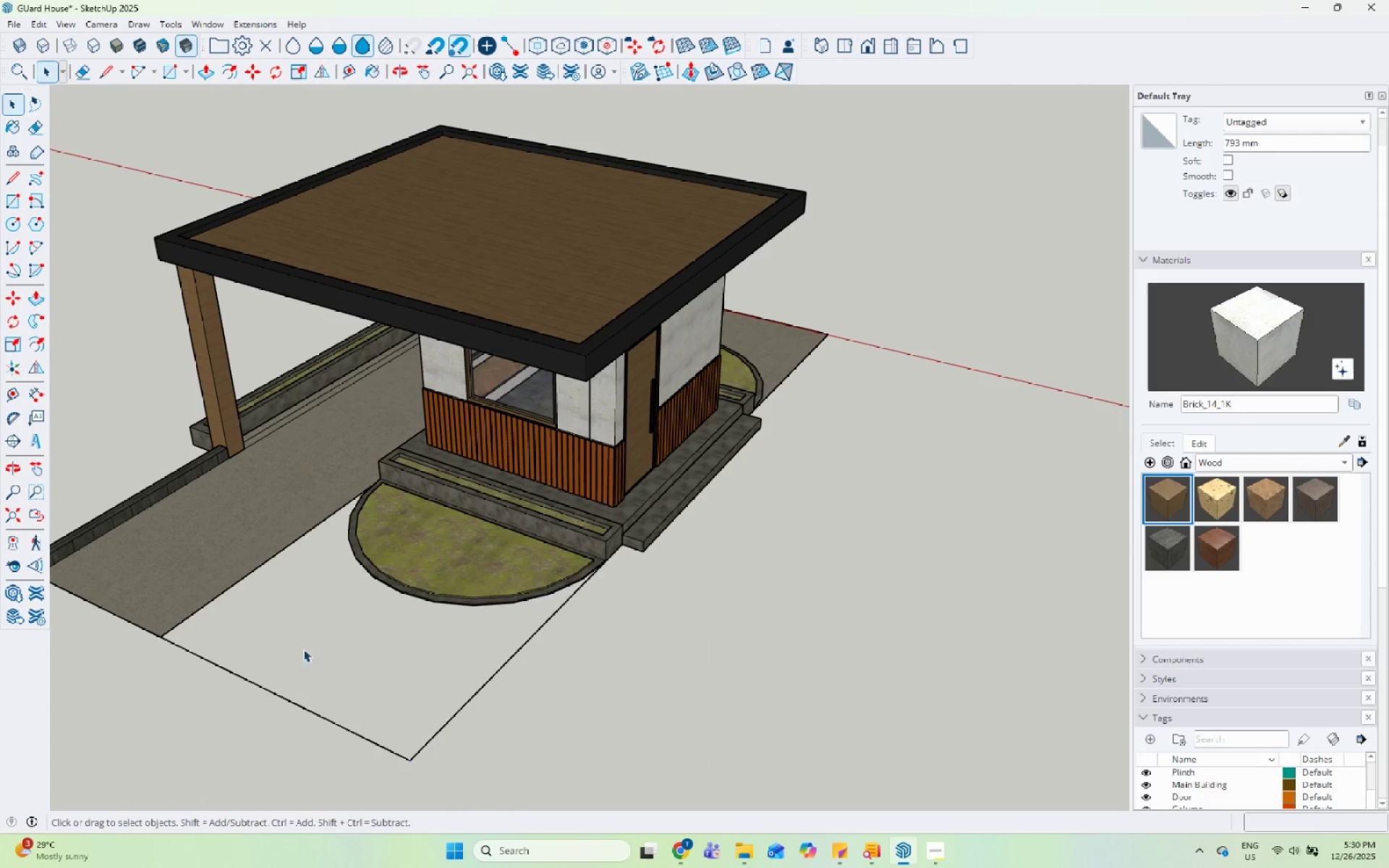 
double_click([303, 649])
 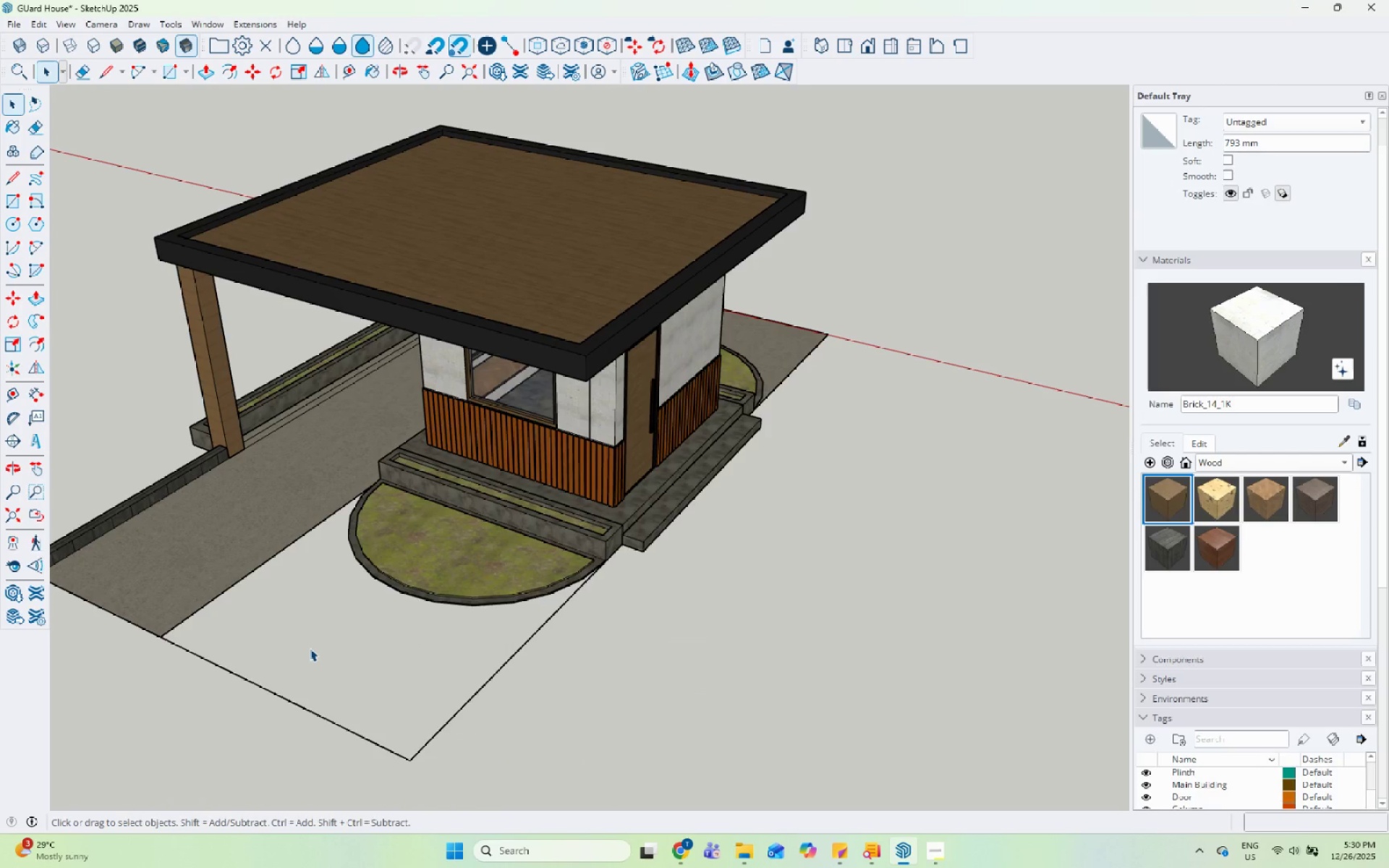 
left_click([252, 571])
 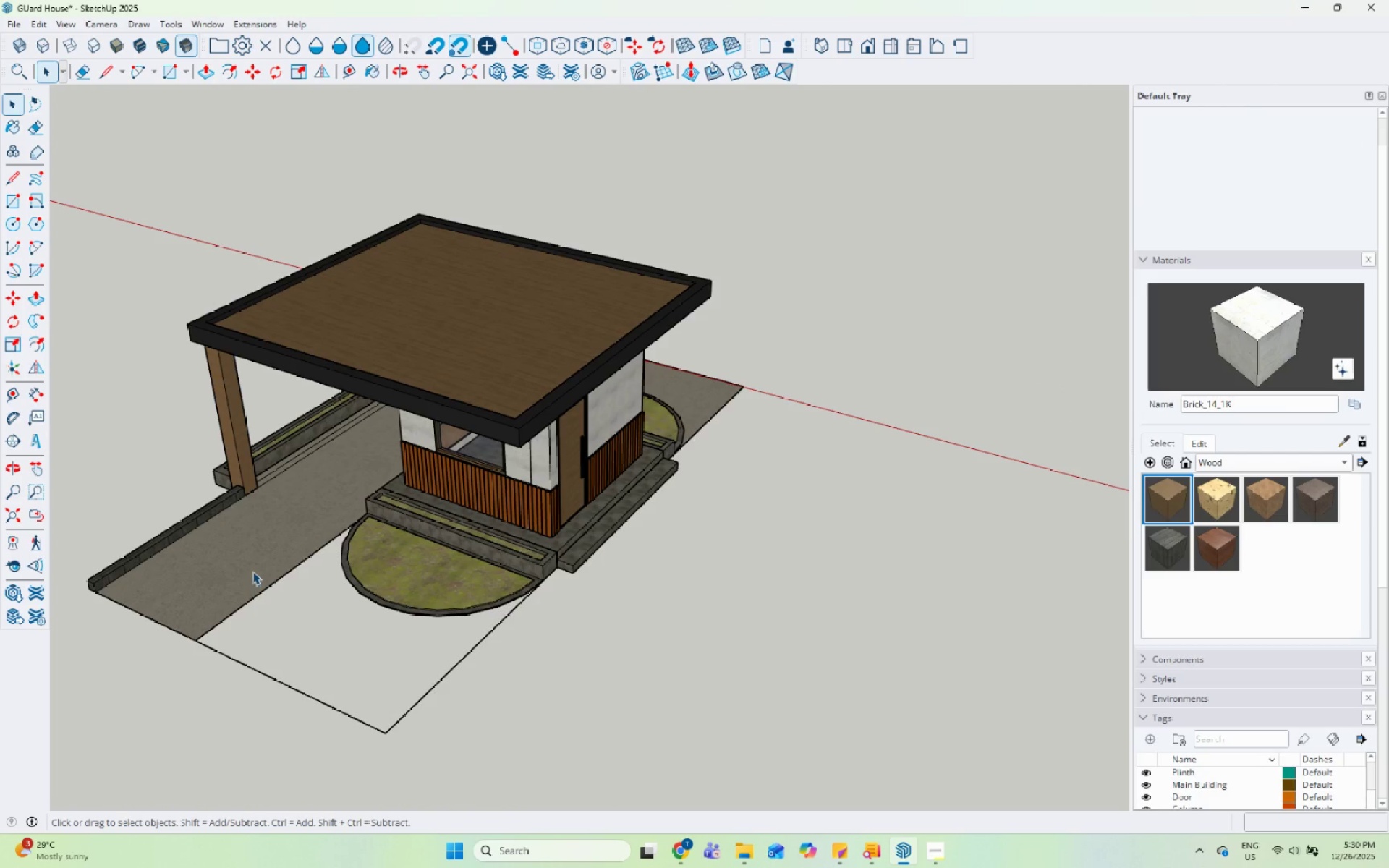 
scroll: coordinate [313, 655], scroll_direction: down, amount: 3.0
 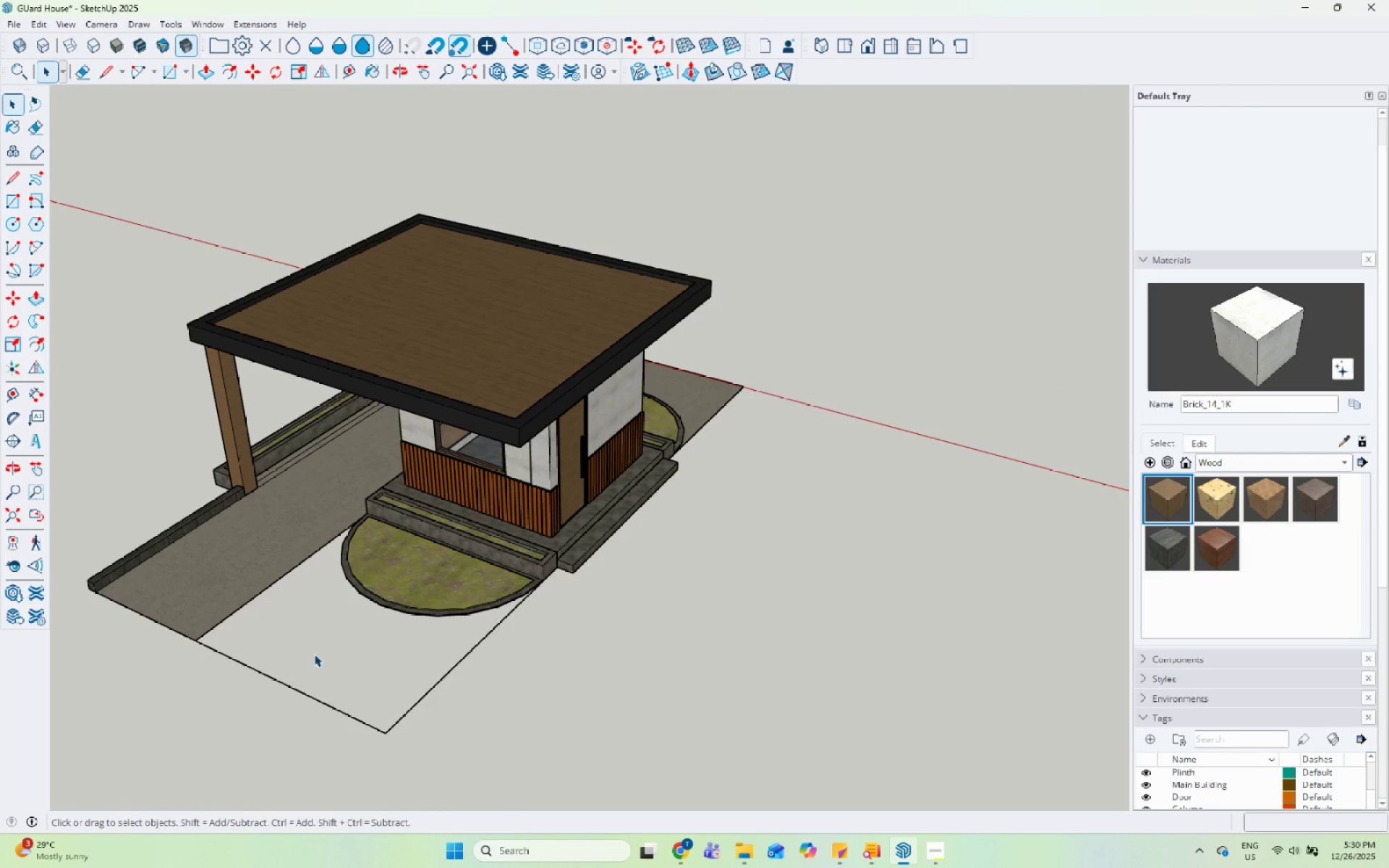 
left_click_drag(start_coordinate=[252, 571], to_coordinate=[255, 579])
 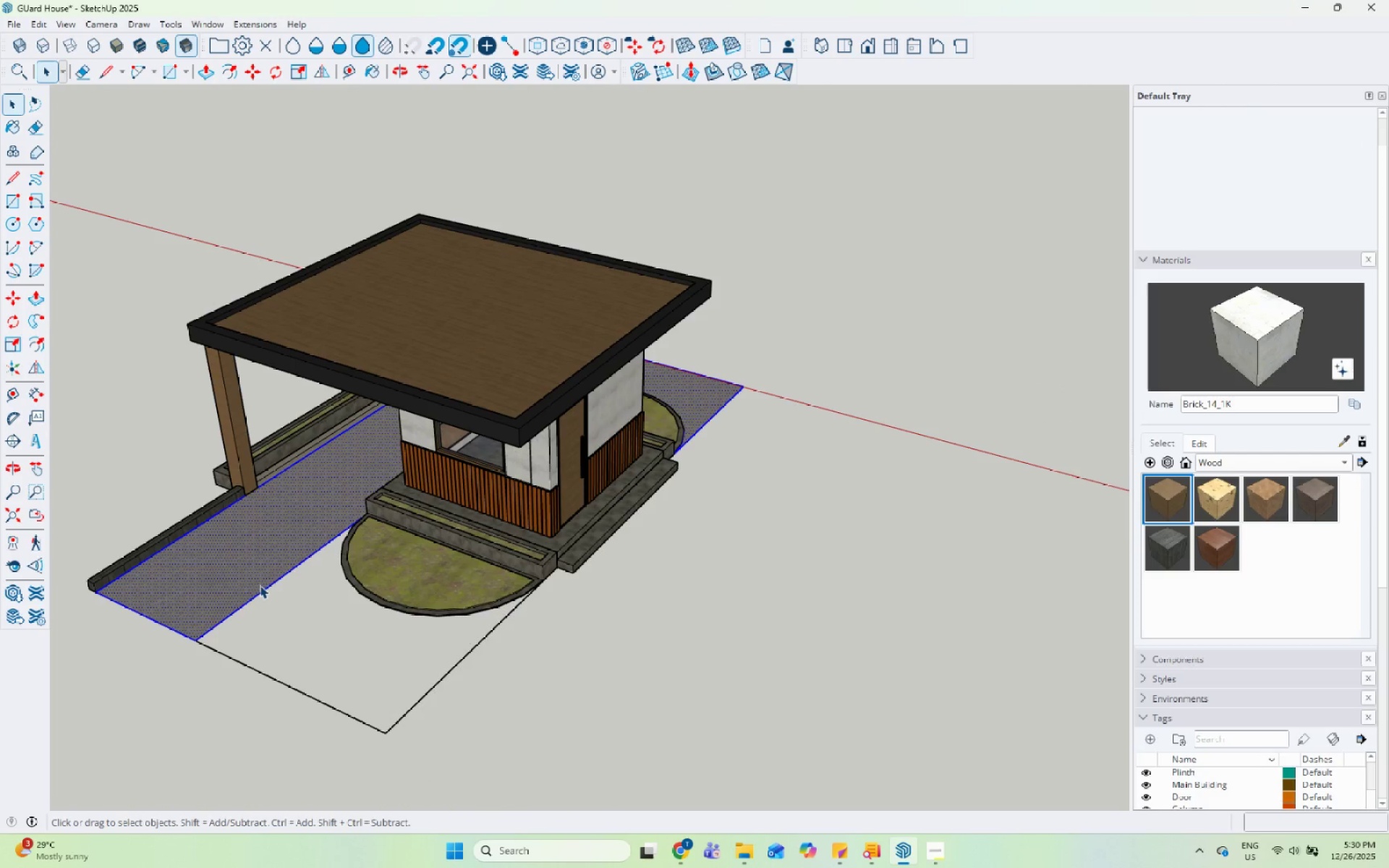 
triple_click([260, 585])
 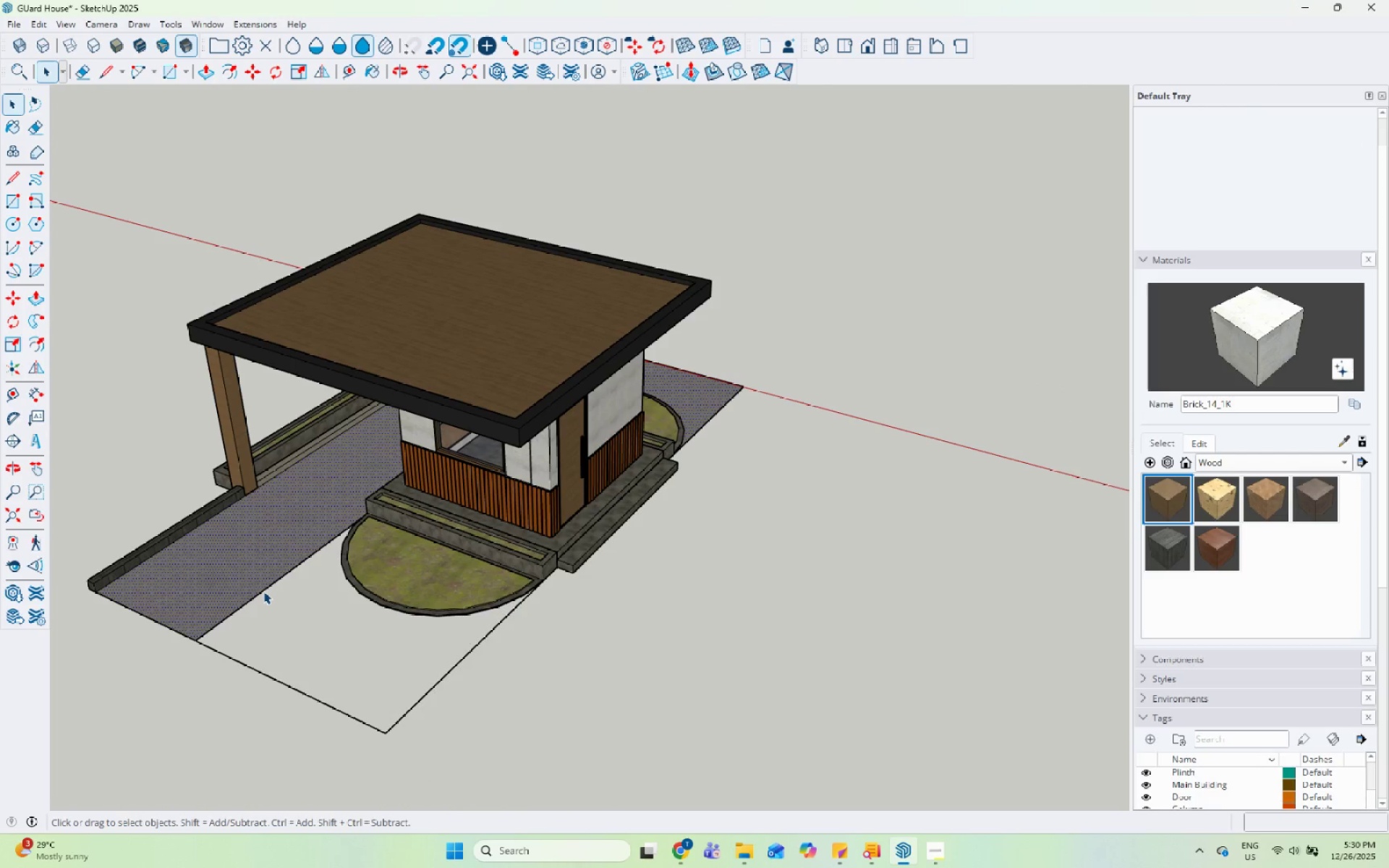 
triple_click([263, 591])
 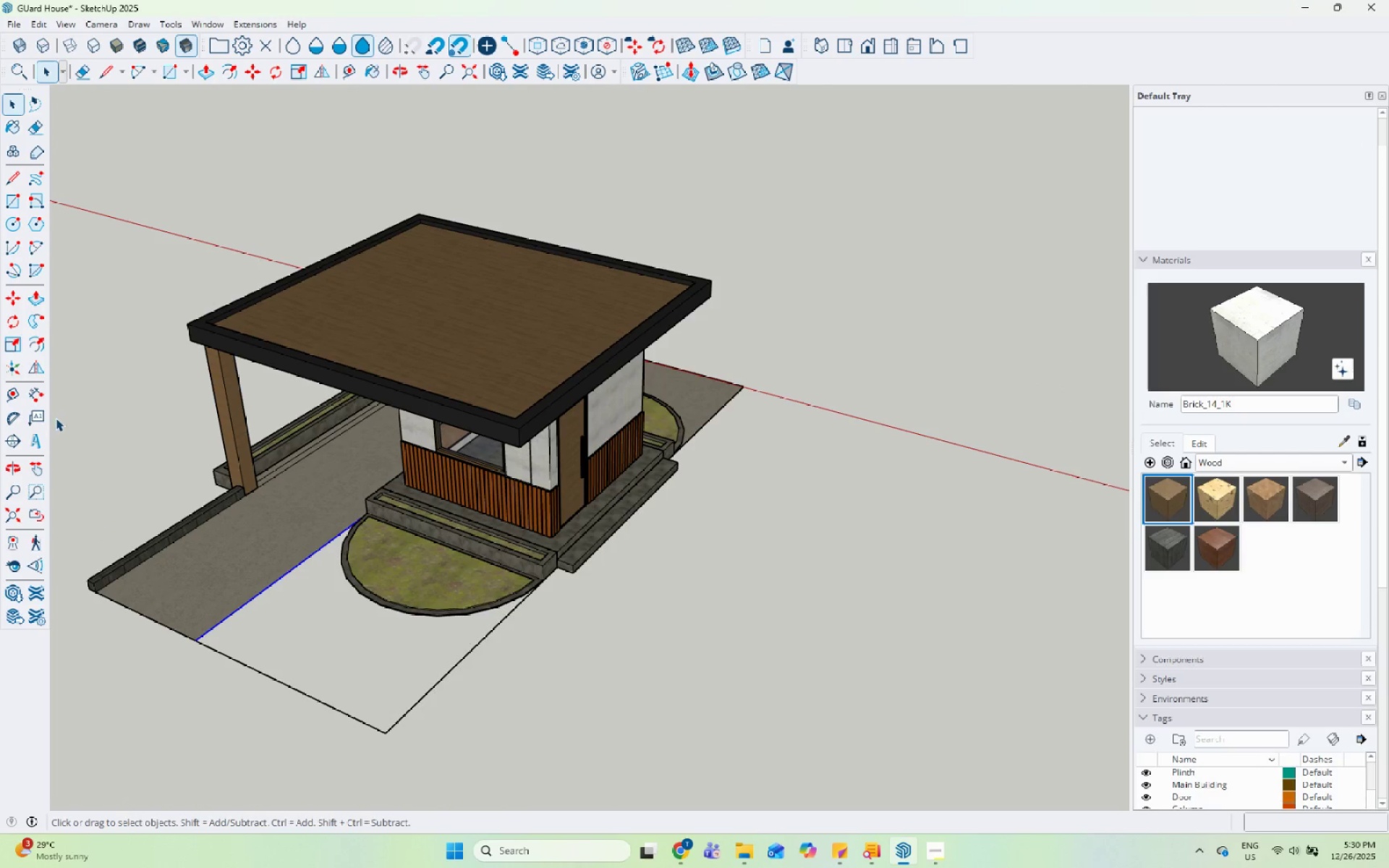 
key(Escape)
 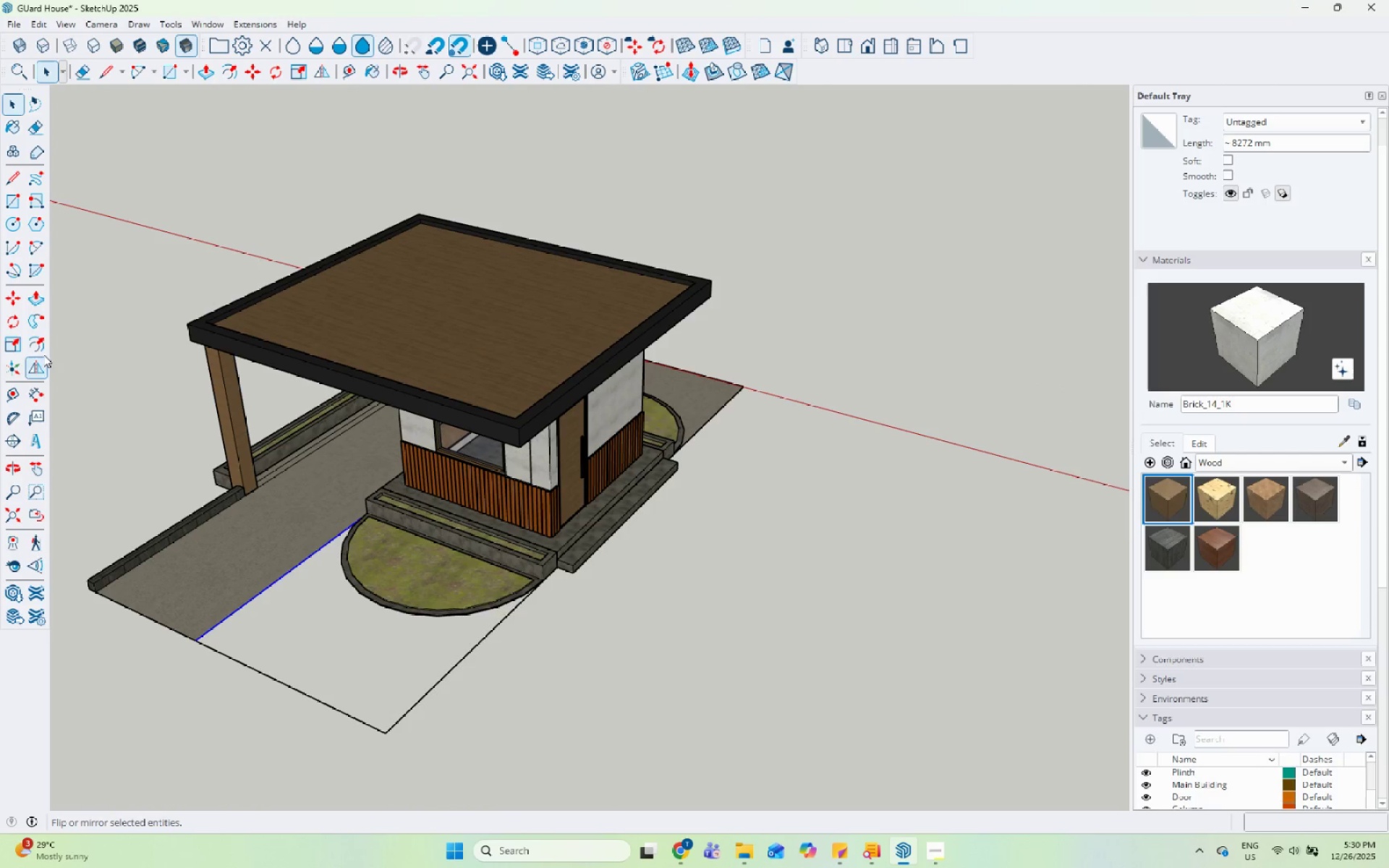 
left_click([32, 271])
 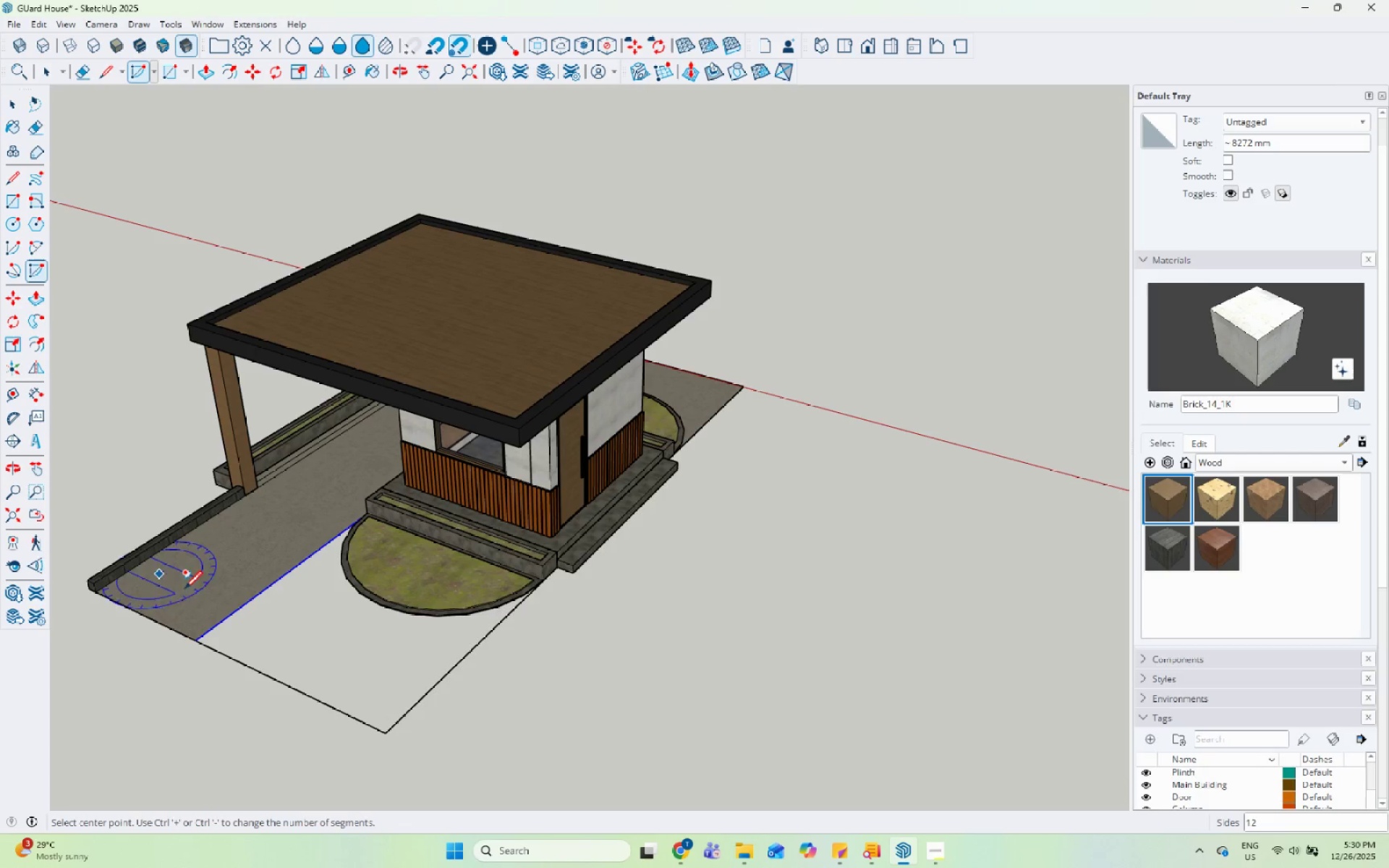 
scroll: coordinate [352, 653], scroll_direction: up, amount: 5.0
 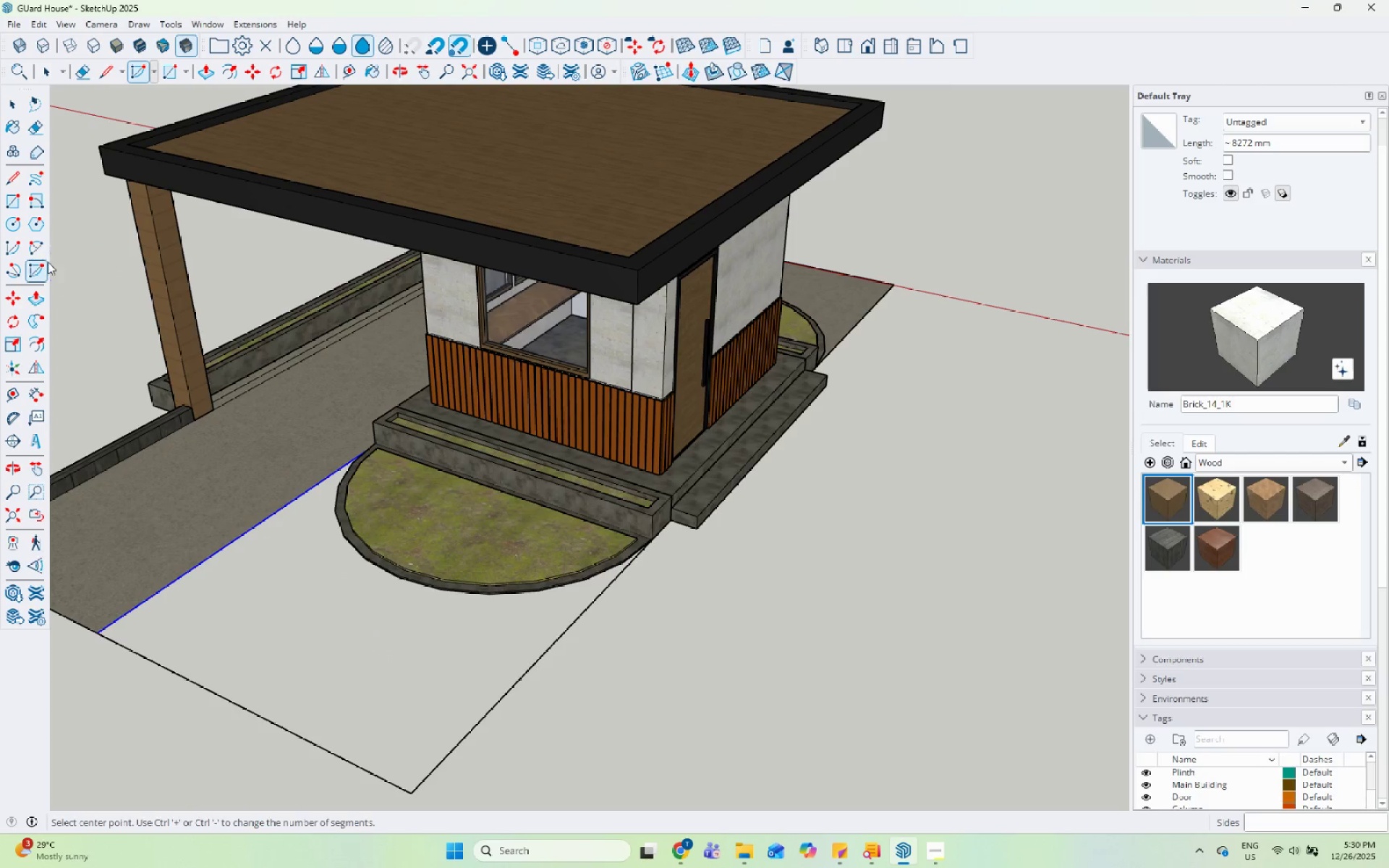 
left_click([35, 257])
 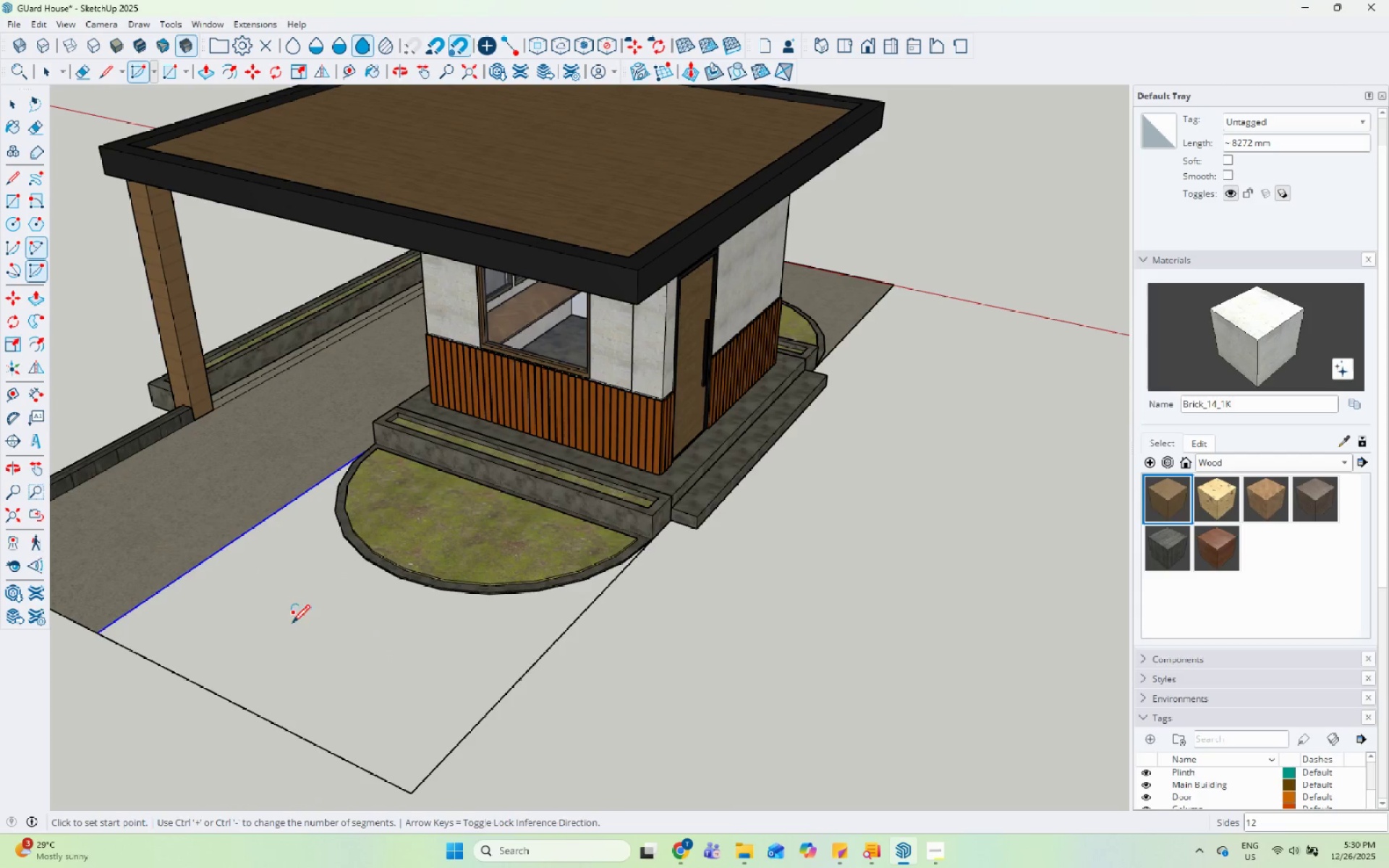 
scroll: coordinate [585, 480], scroll_direction: up, amount: 15.0
 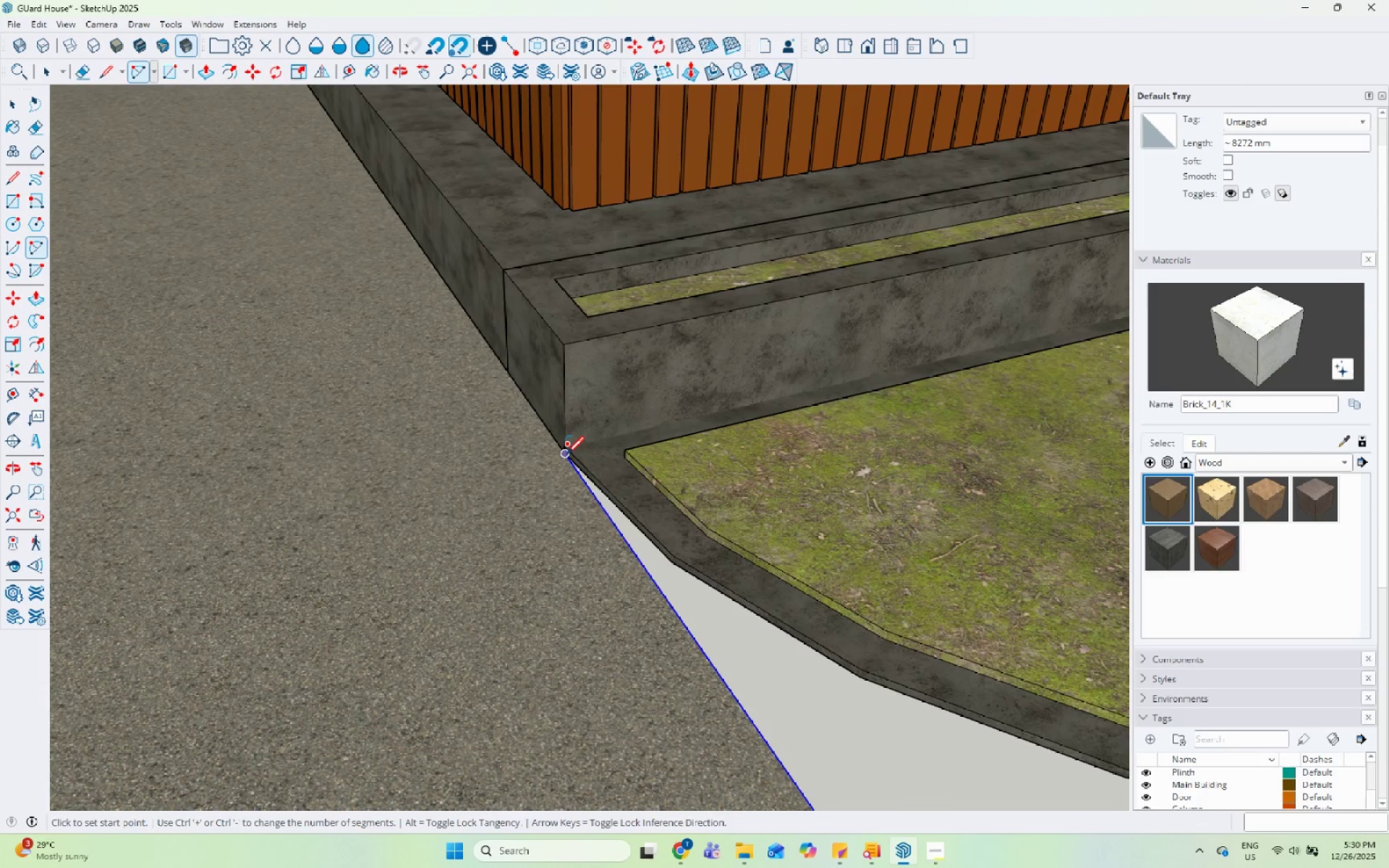 
left_click_drag(start_coordinate=[564, 455], to_coordinate=[579, 464])
 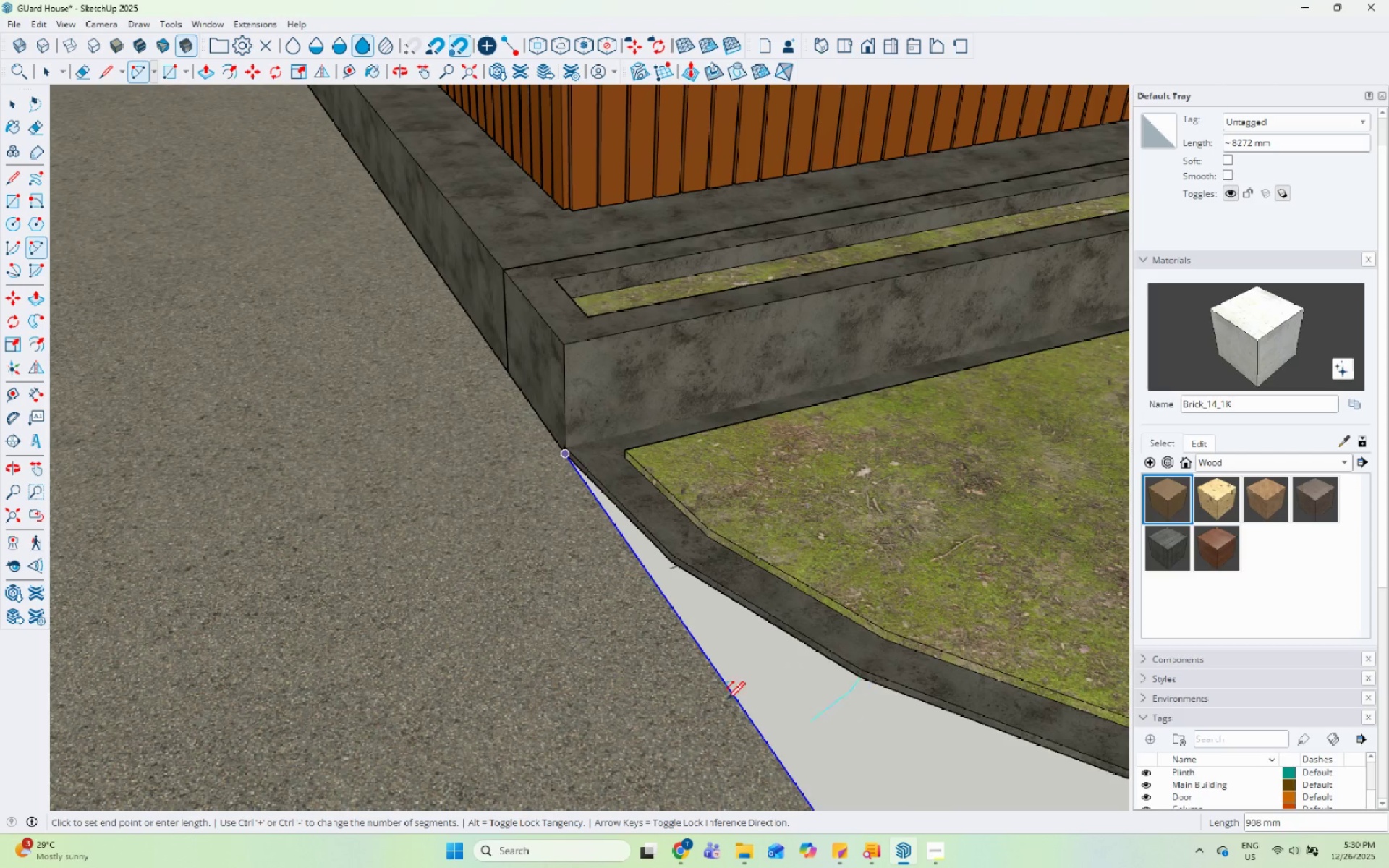 
scroll: coordinate [280, 545], scroll_direction: down, amount: 17.0
 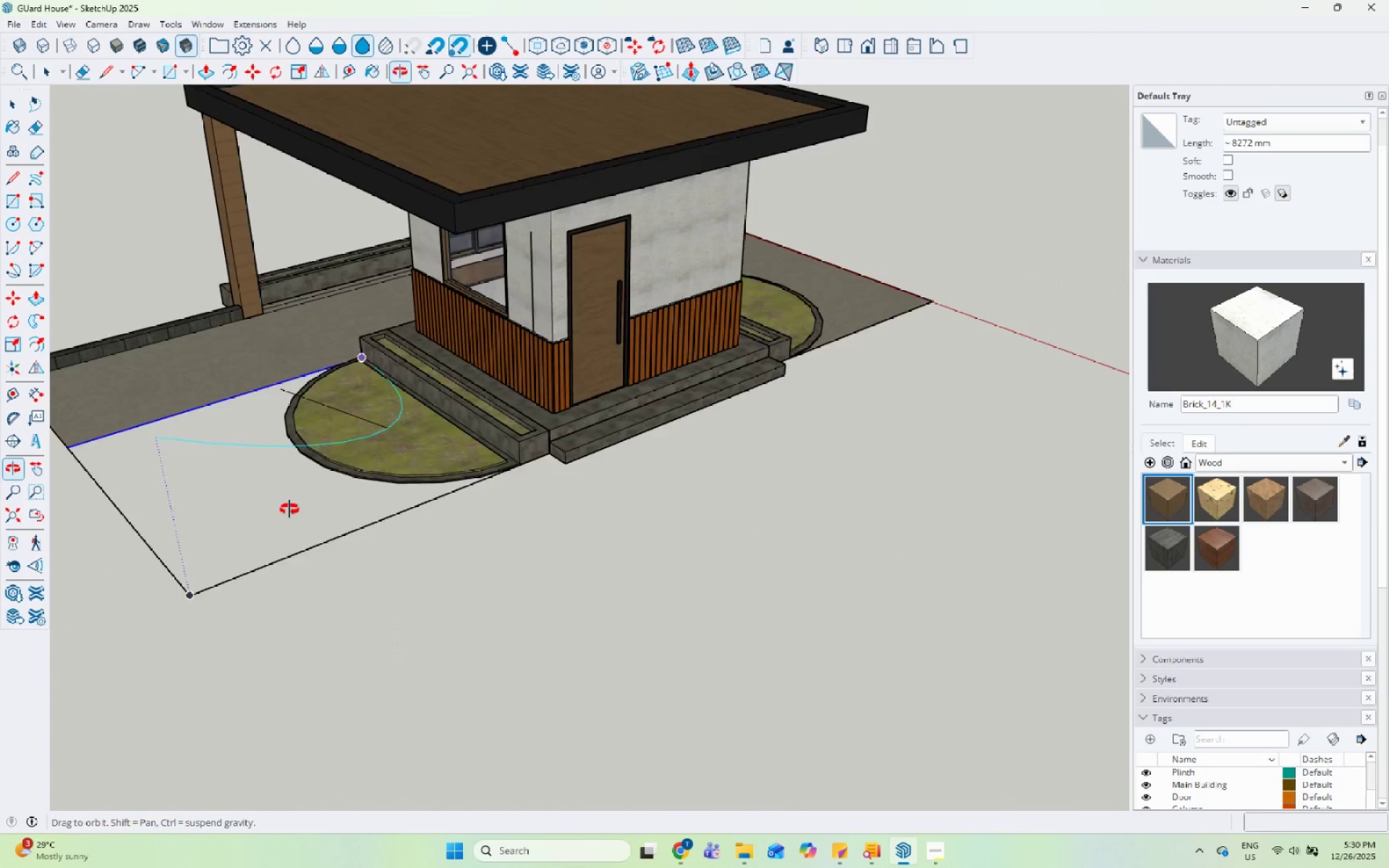 
scroll: coordinate [708, 451], scroll_direction: up, amount: 28.0
 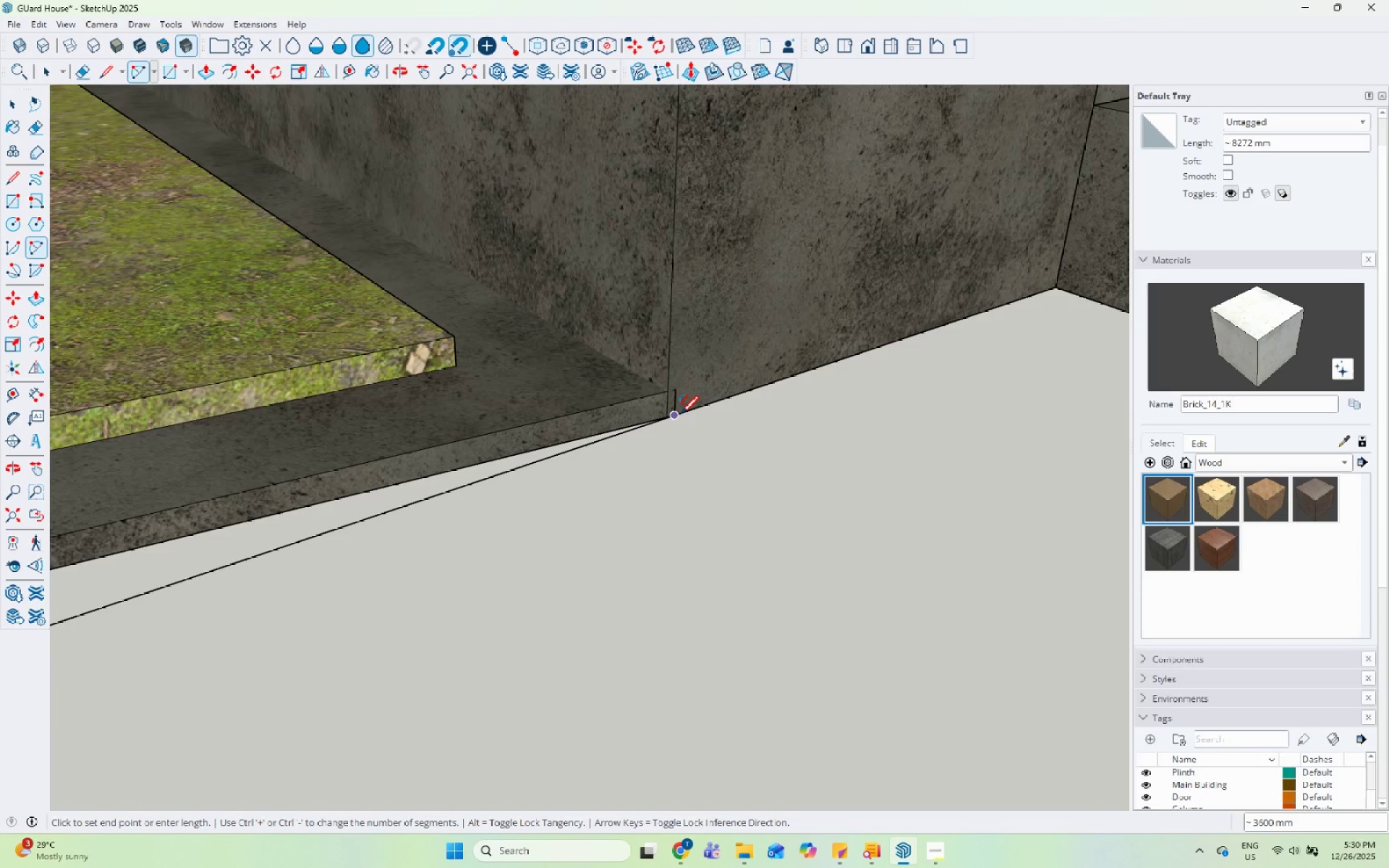 
left_click_drag(start_coordinate=[681, 415], to_coordinate=[668, 418])
 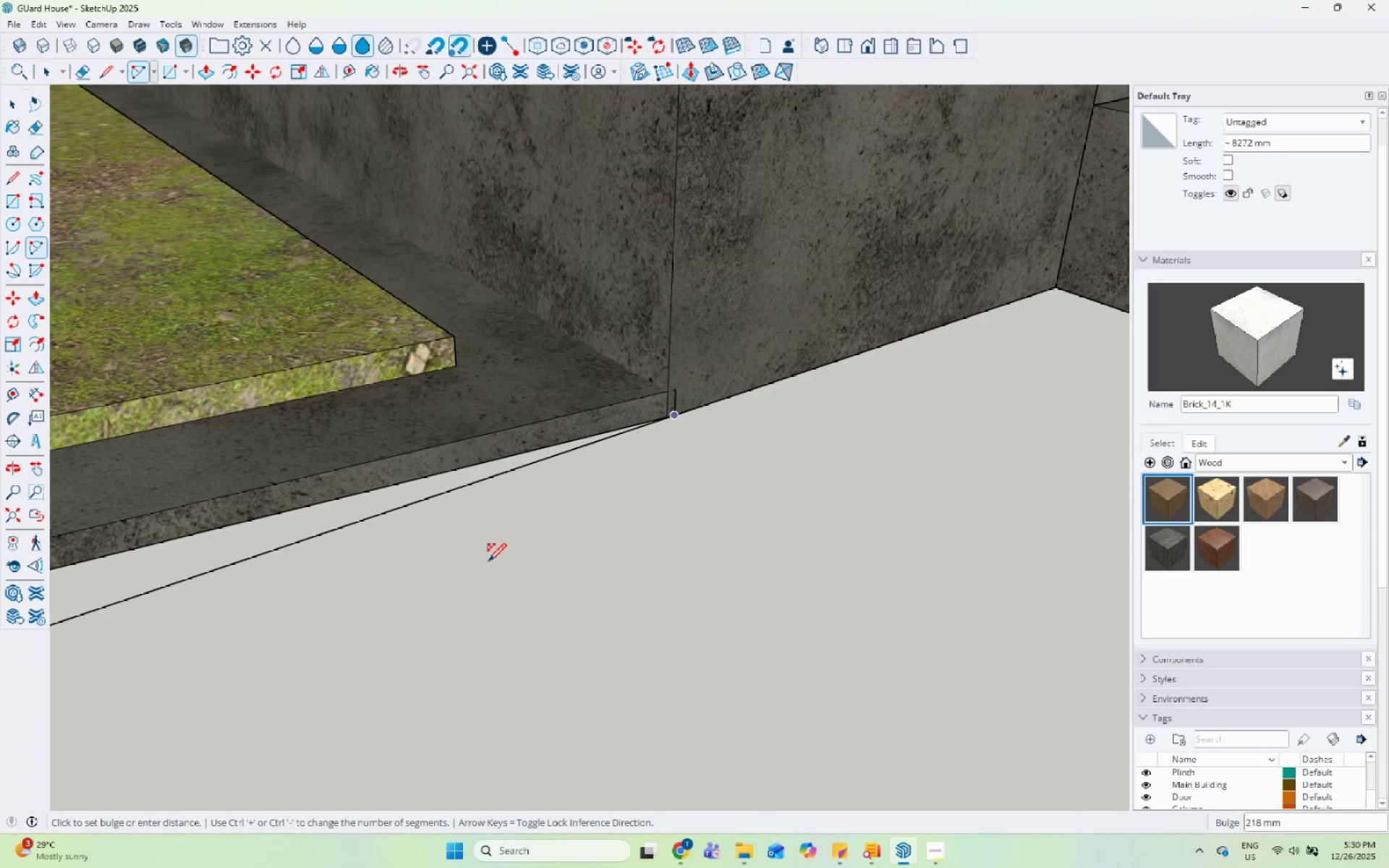 
scroll: coordinate [875, 553], scroll_direction: down, amount: 20.0
 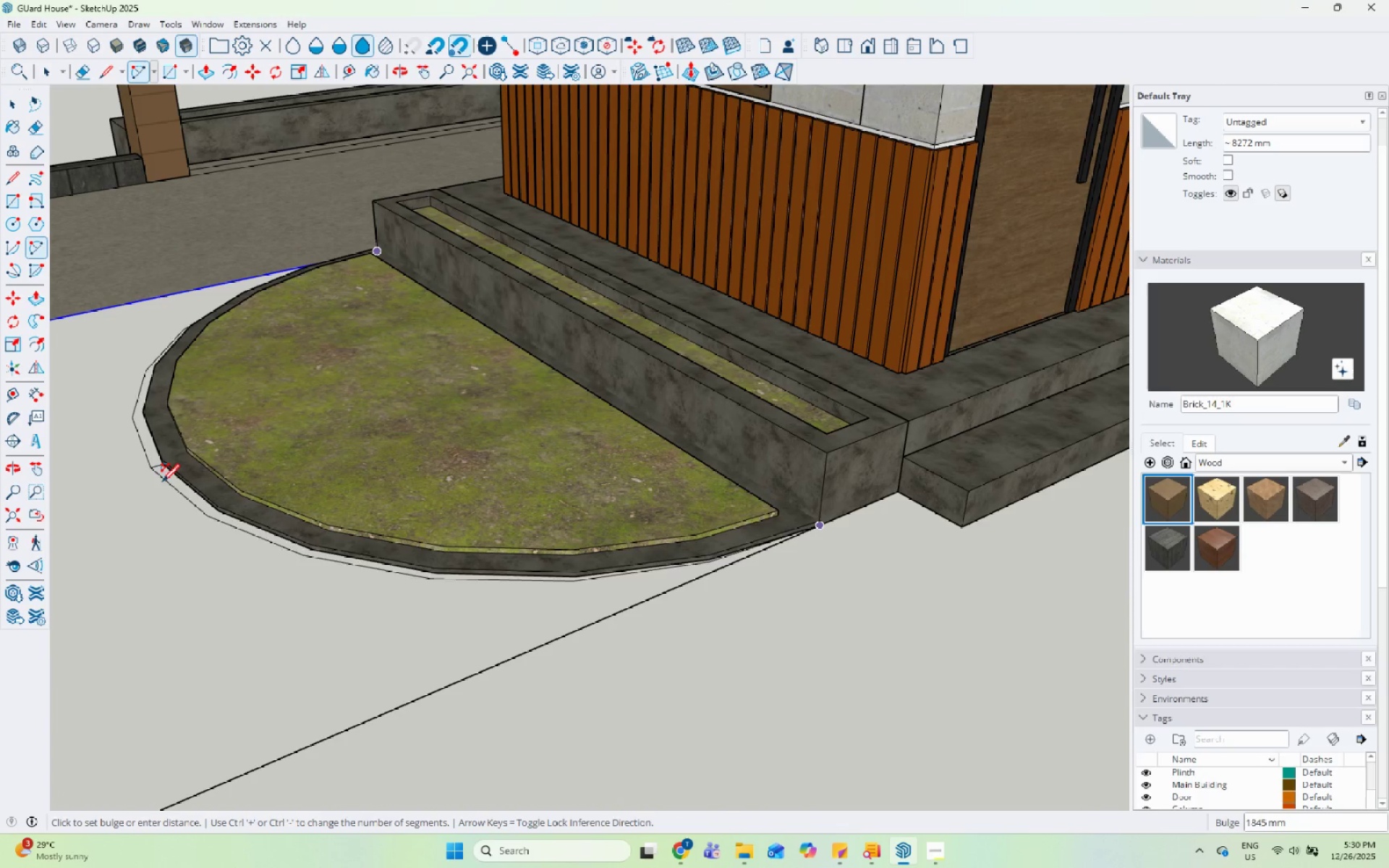 
left_click([170, 476])
 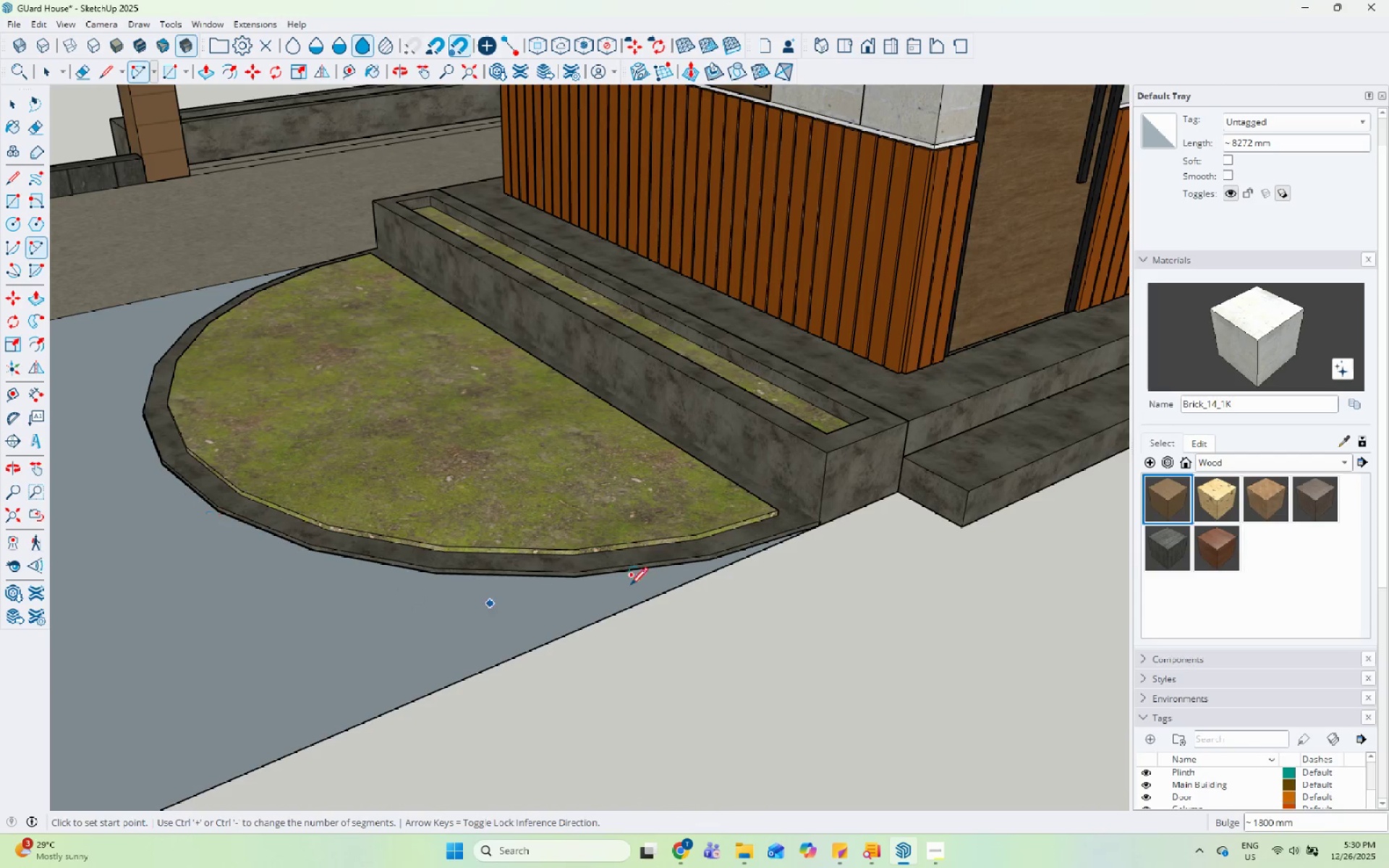 
key(Space)
 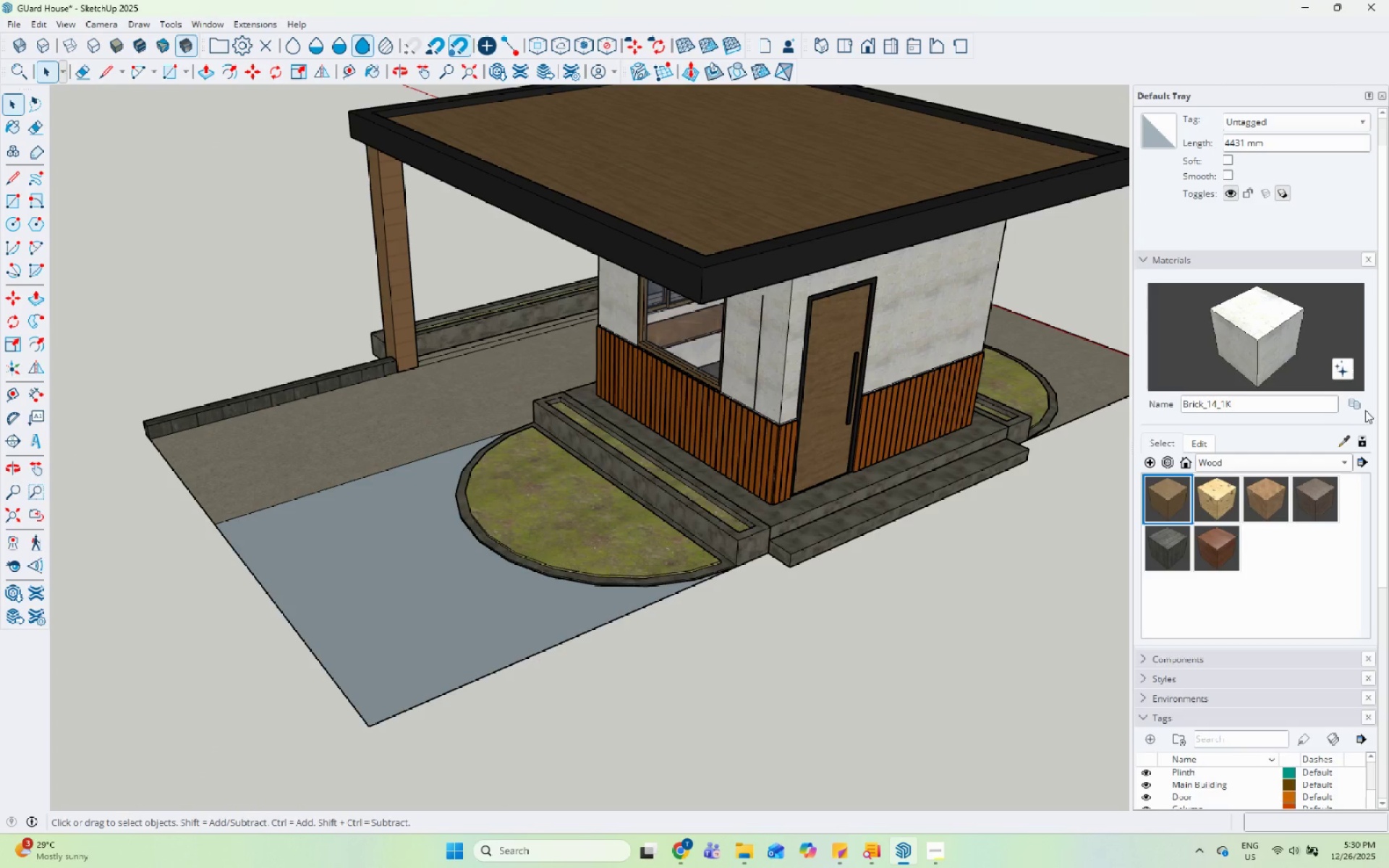 
scroll: coordinate [677, 597], scroll_direction: down, amount: 11.0
 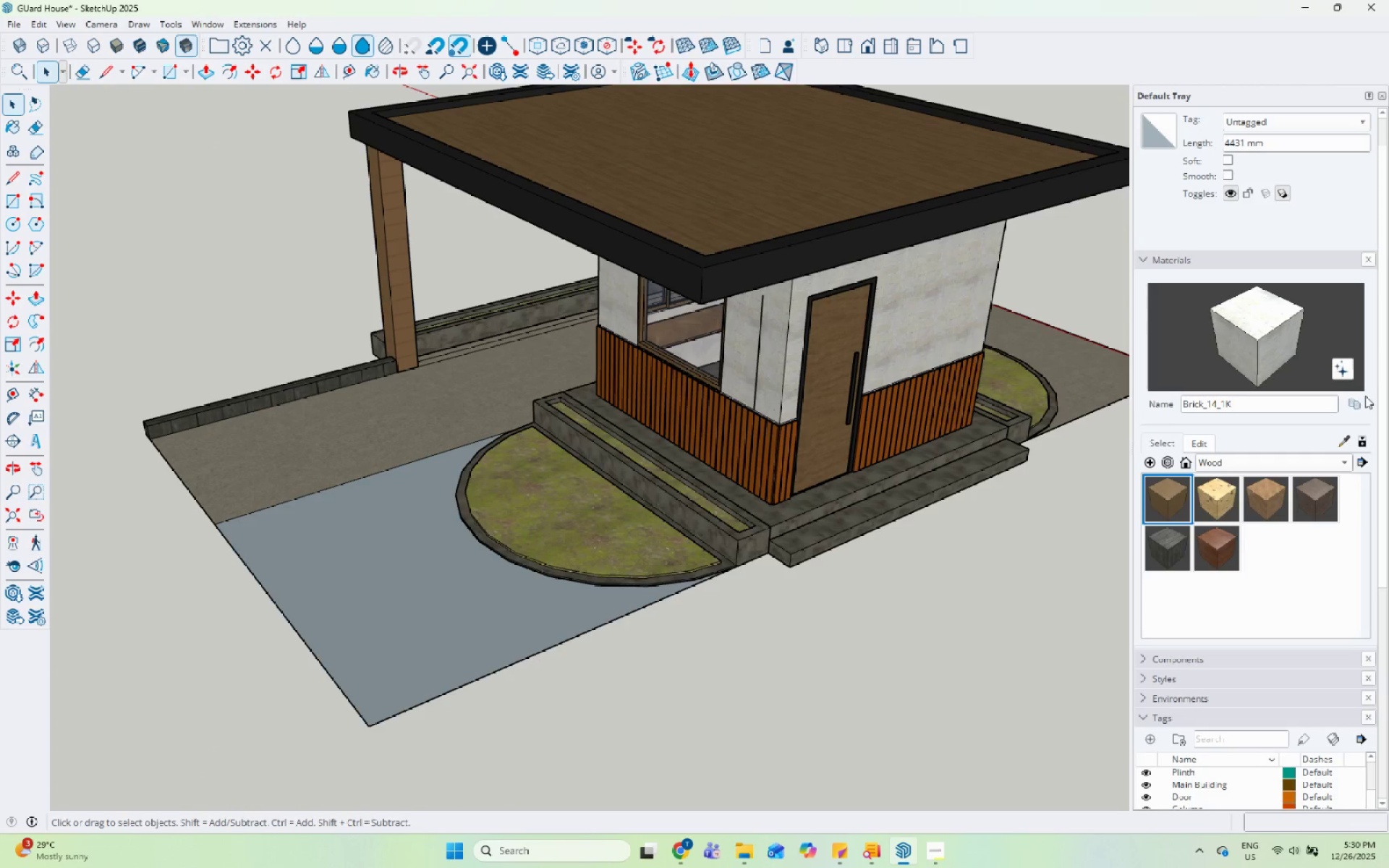 
left_click([1348, 437])
 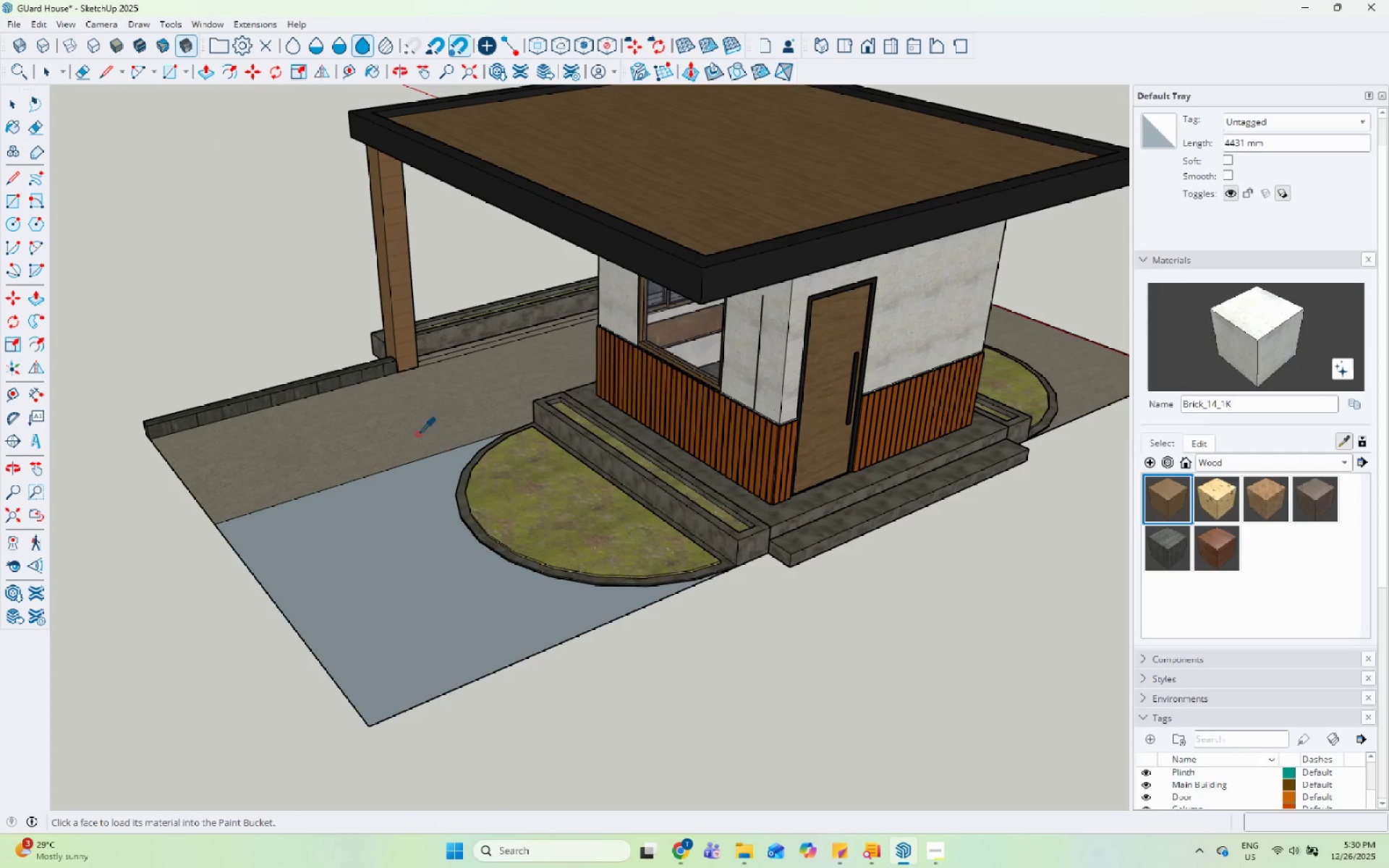 
double_click([396, 523])
 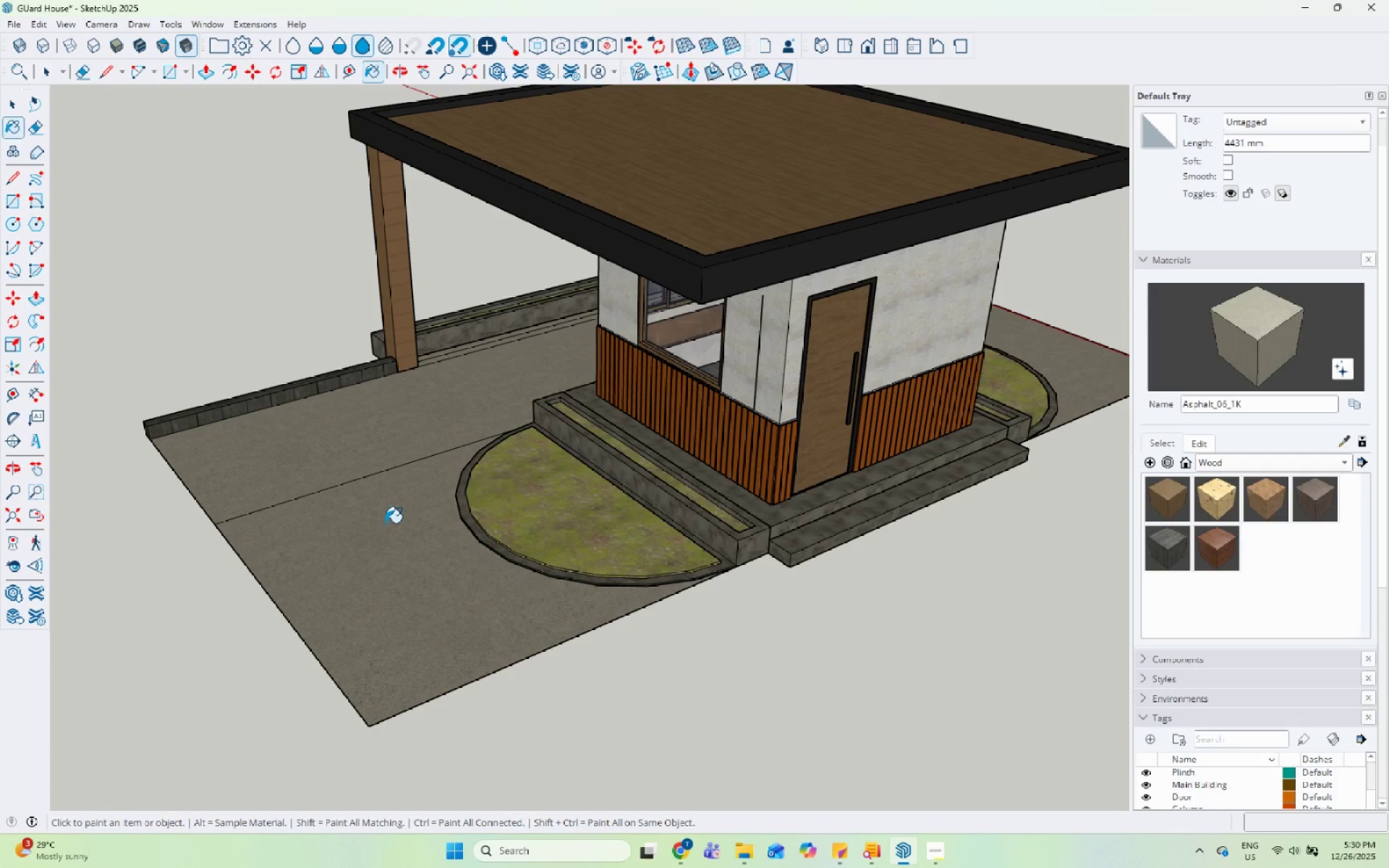 
key(Space)
 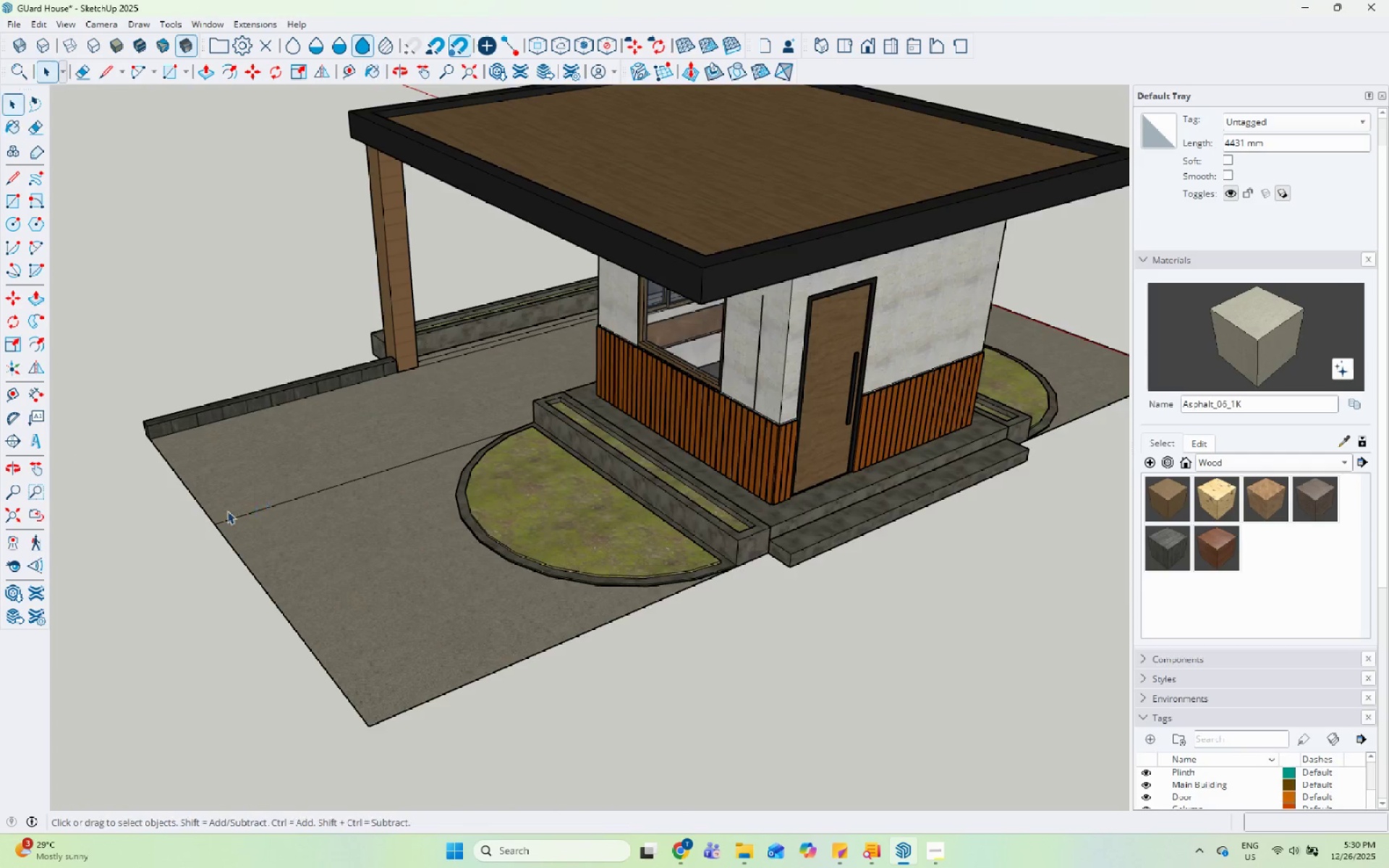 
key(Escape)
 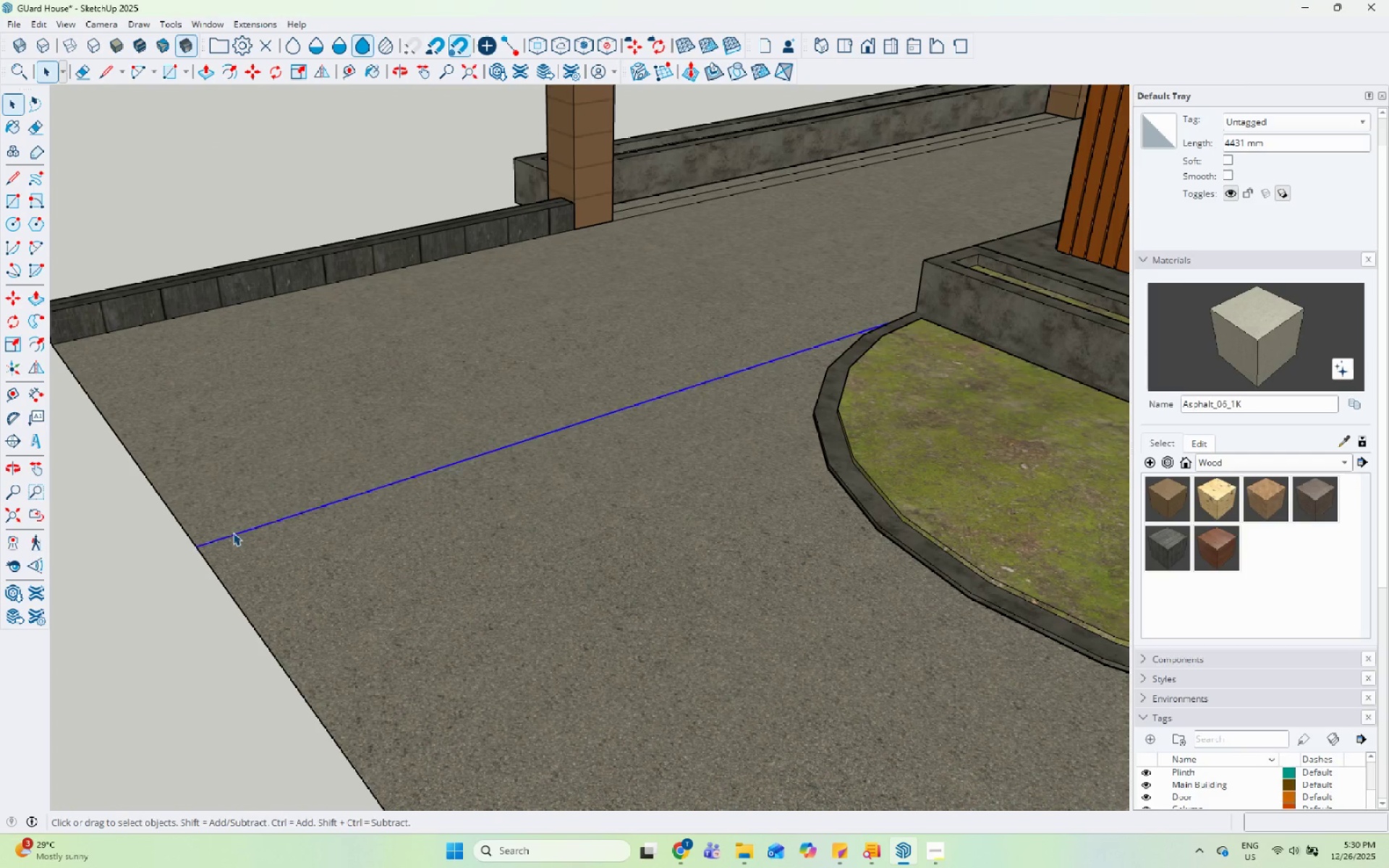 
scroll: coordinate [223, 513], scroll_direction: up, amount: 10.0
 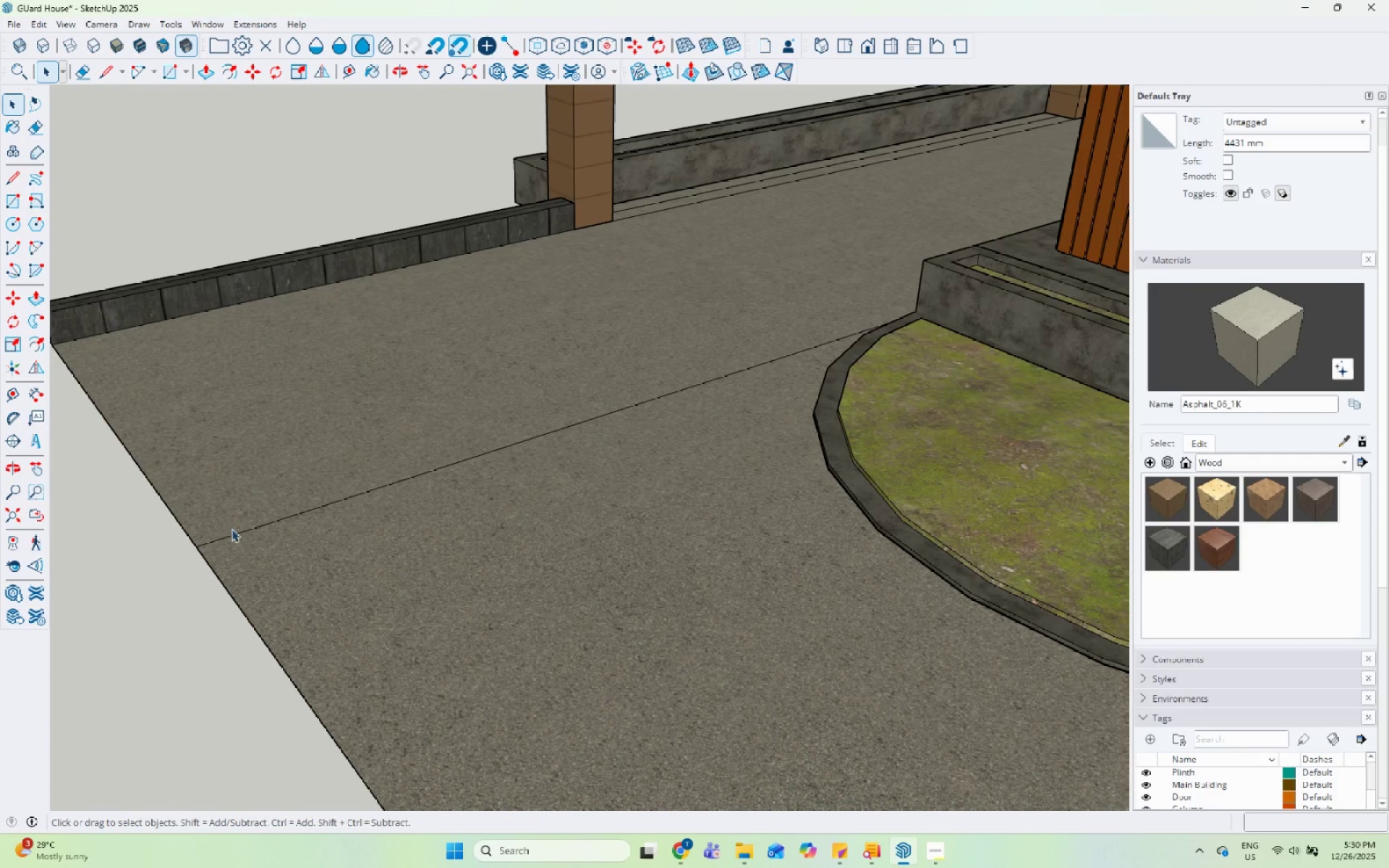 
right_click([234, 534])
 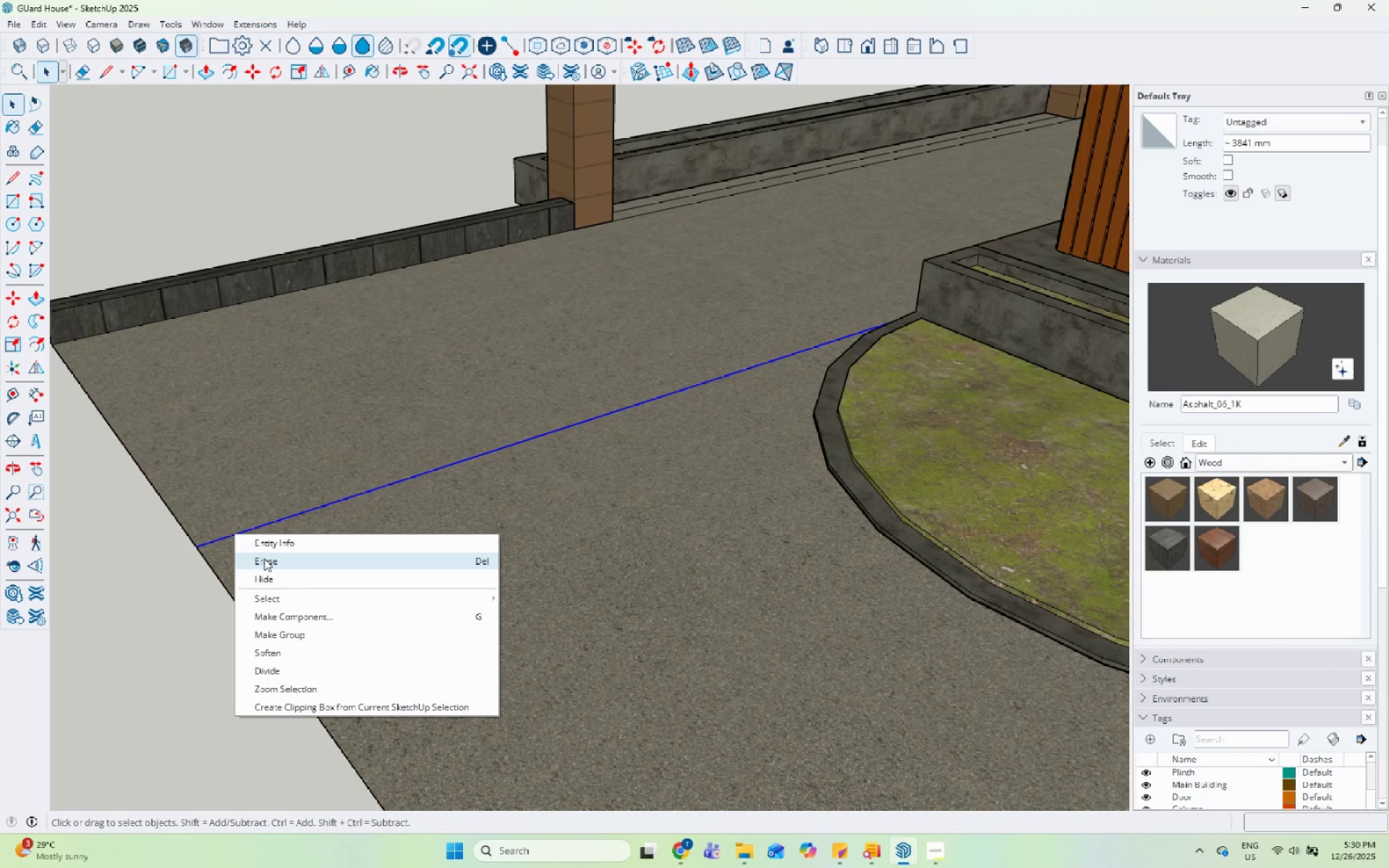 
left_click([264, 558])
 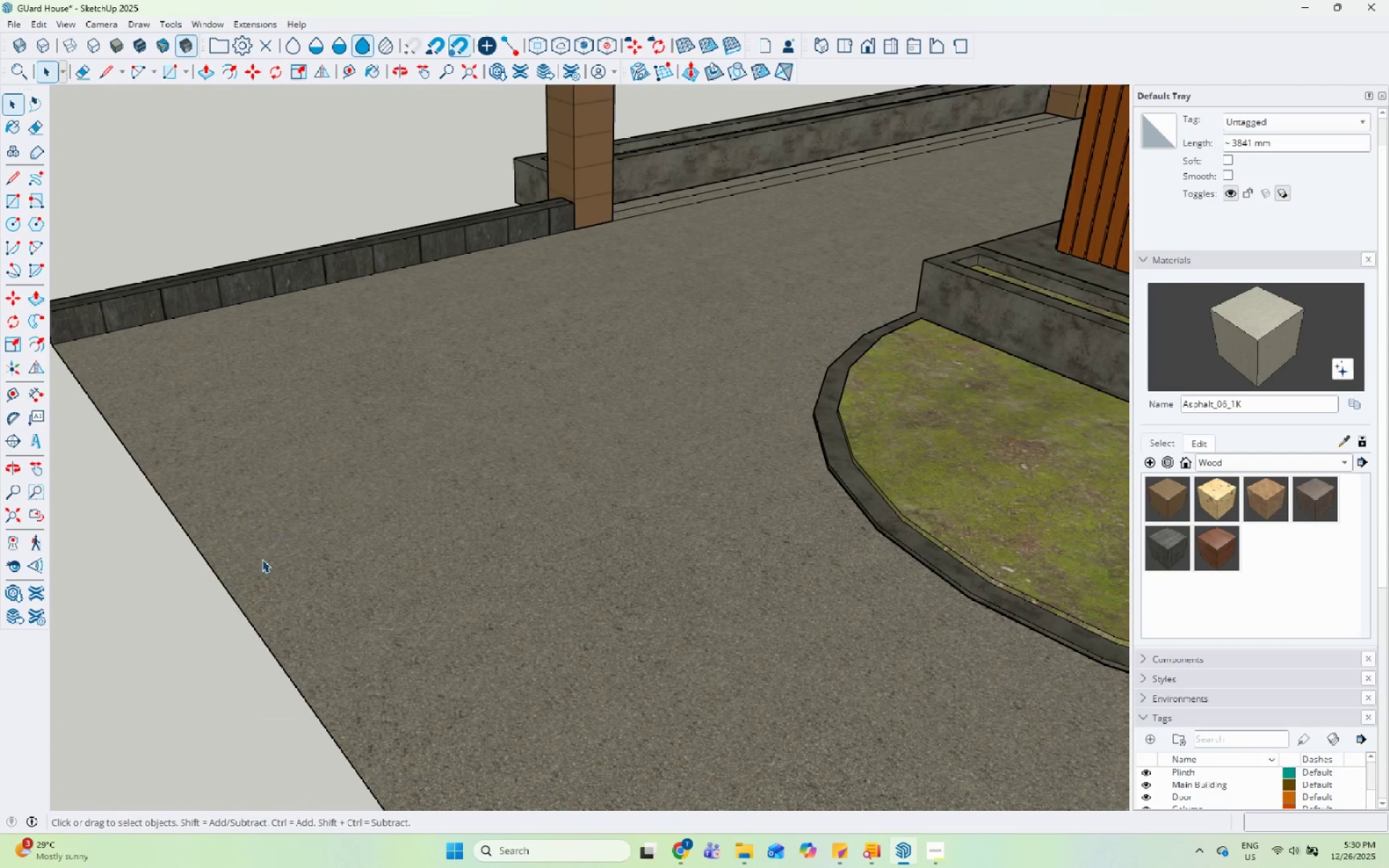 
scroll: coordinate [262, 561], scroll_direction: down, amount: 20.0
 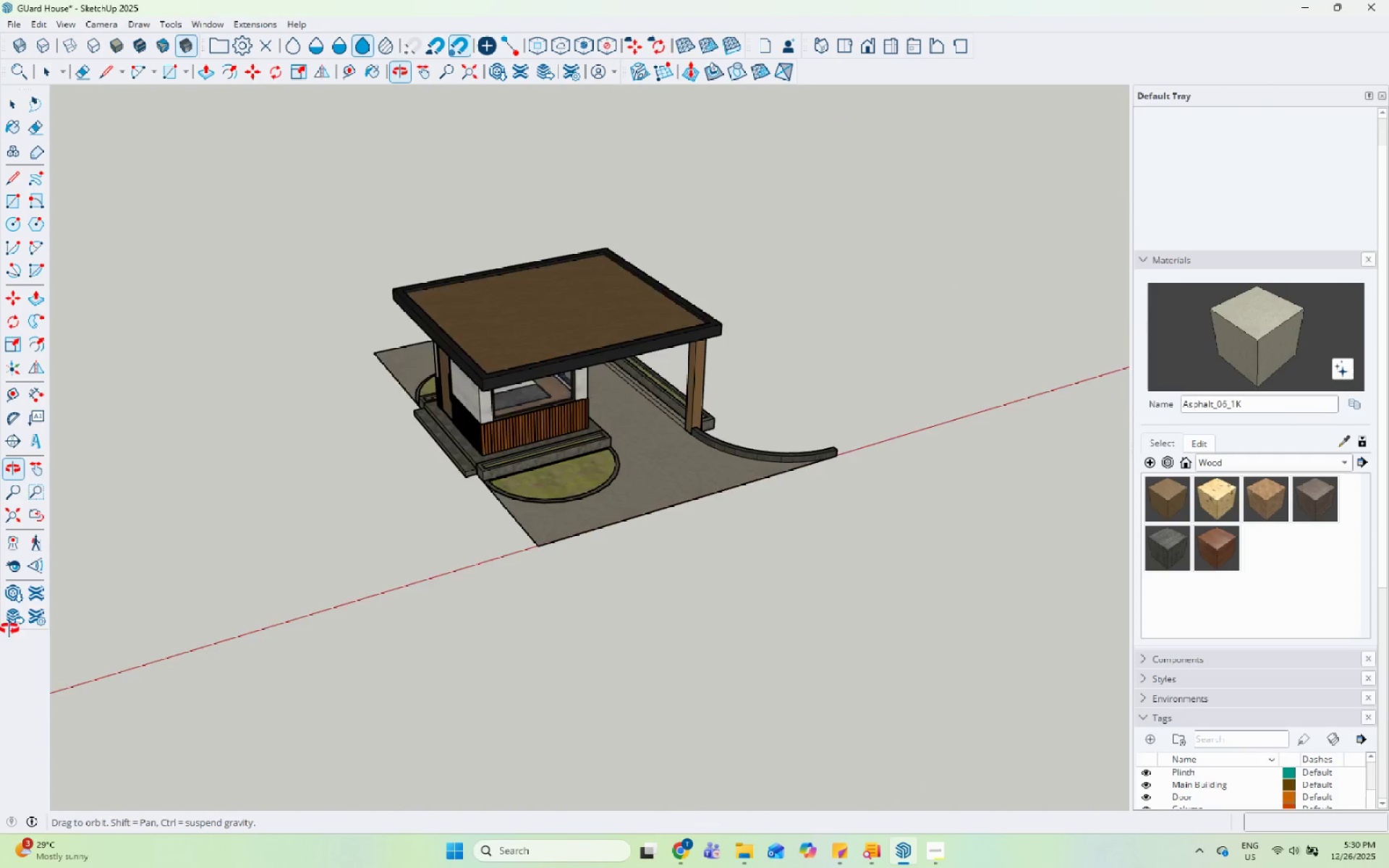 
scroll: coordinate [670, 417], scroll_direction: up, amount: 11.0
 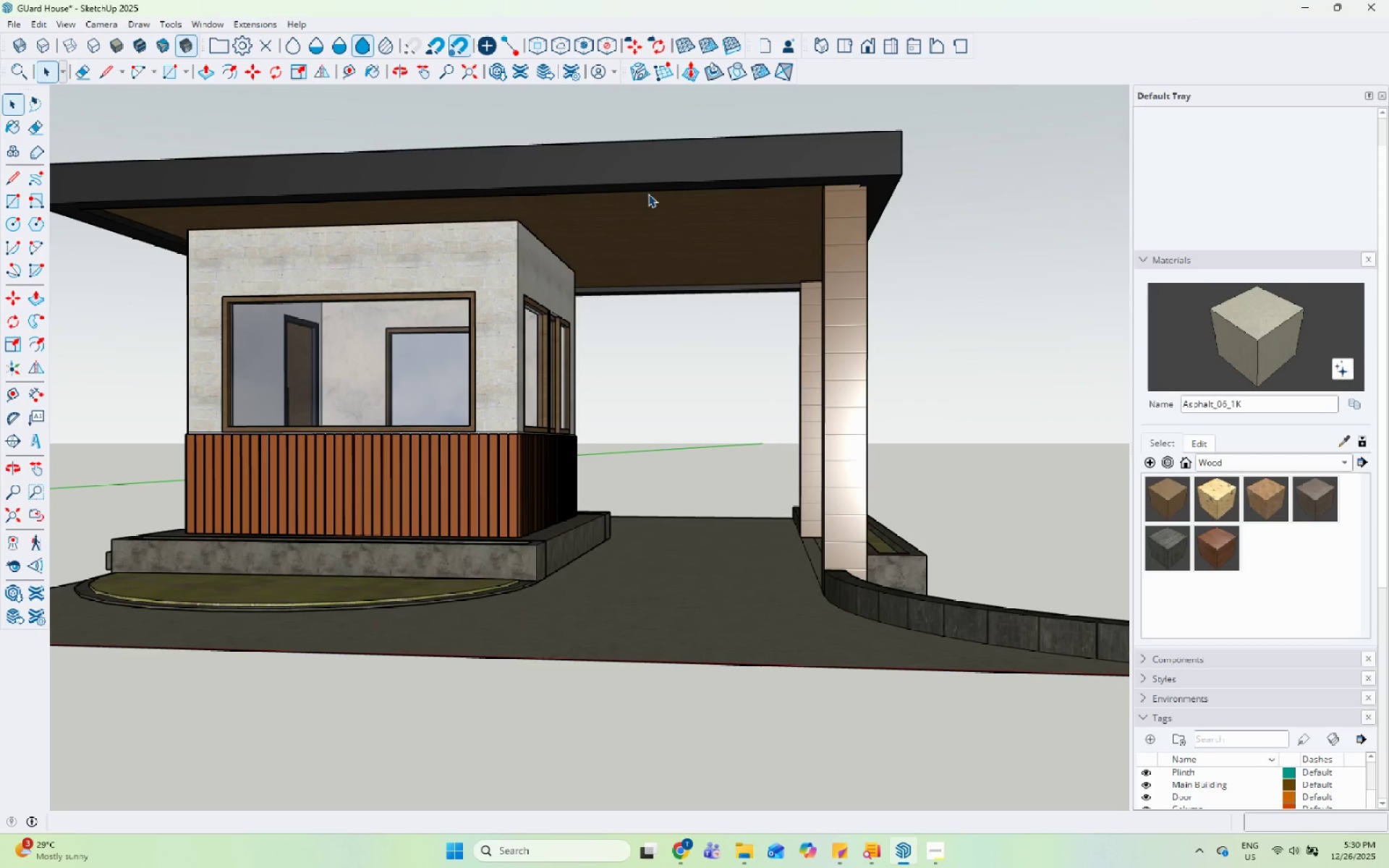 
wait(11.4)
 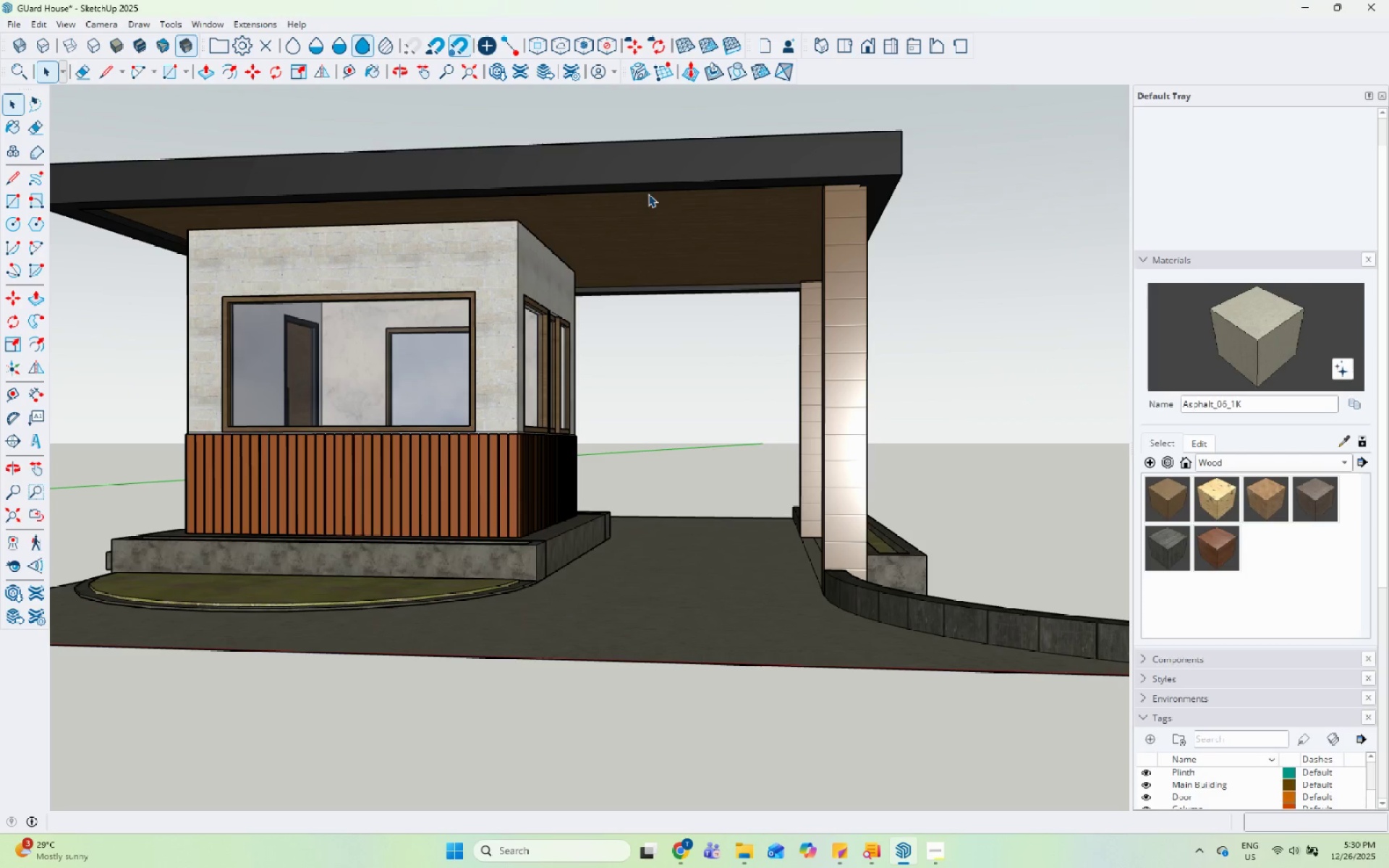 
scroll: coordinate [770, 587], scroll_direction: down, amount: 12.0
 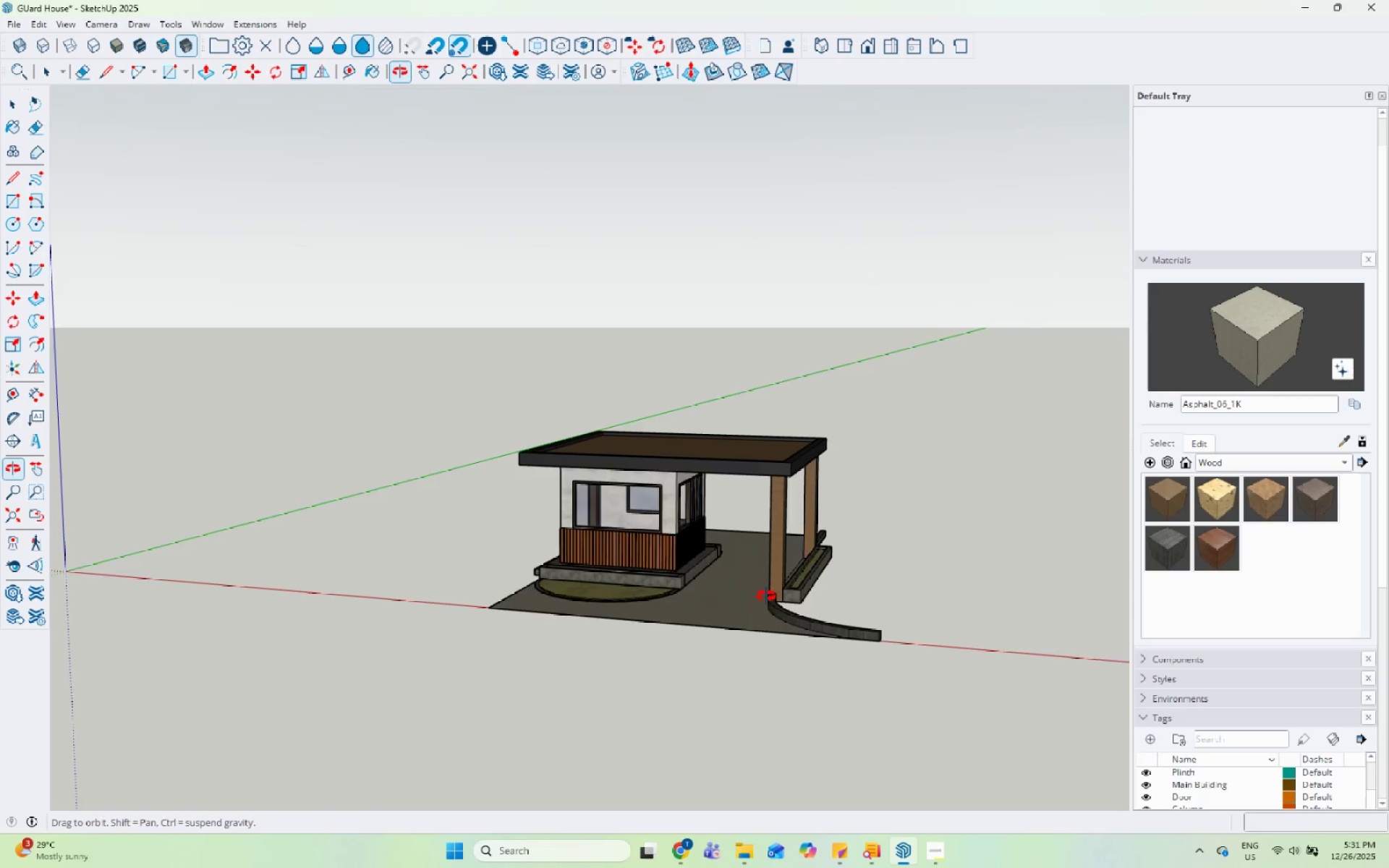 
scroll: coordinate [374, 652], scroll_direction: up, amount: 5.0
 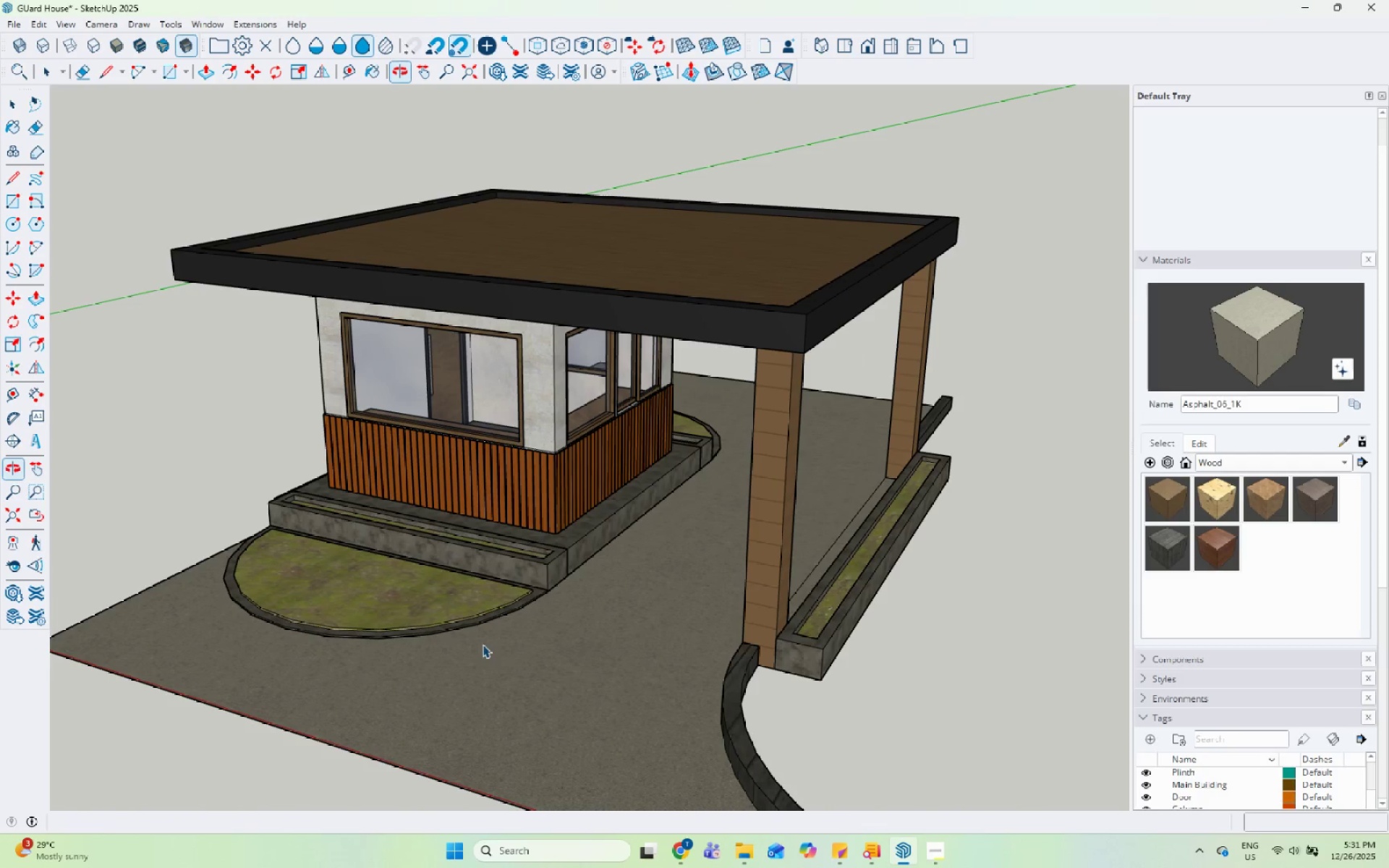 
scroll: coordinate [447, 637], scroll_direction: down, amount: 3.0
 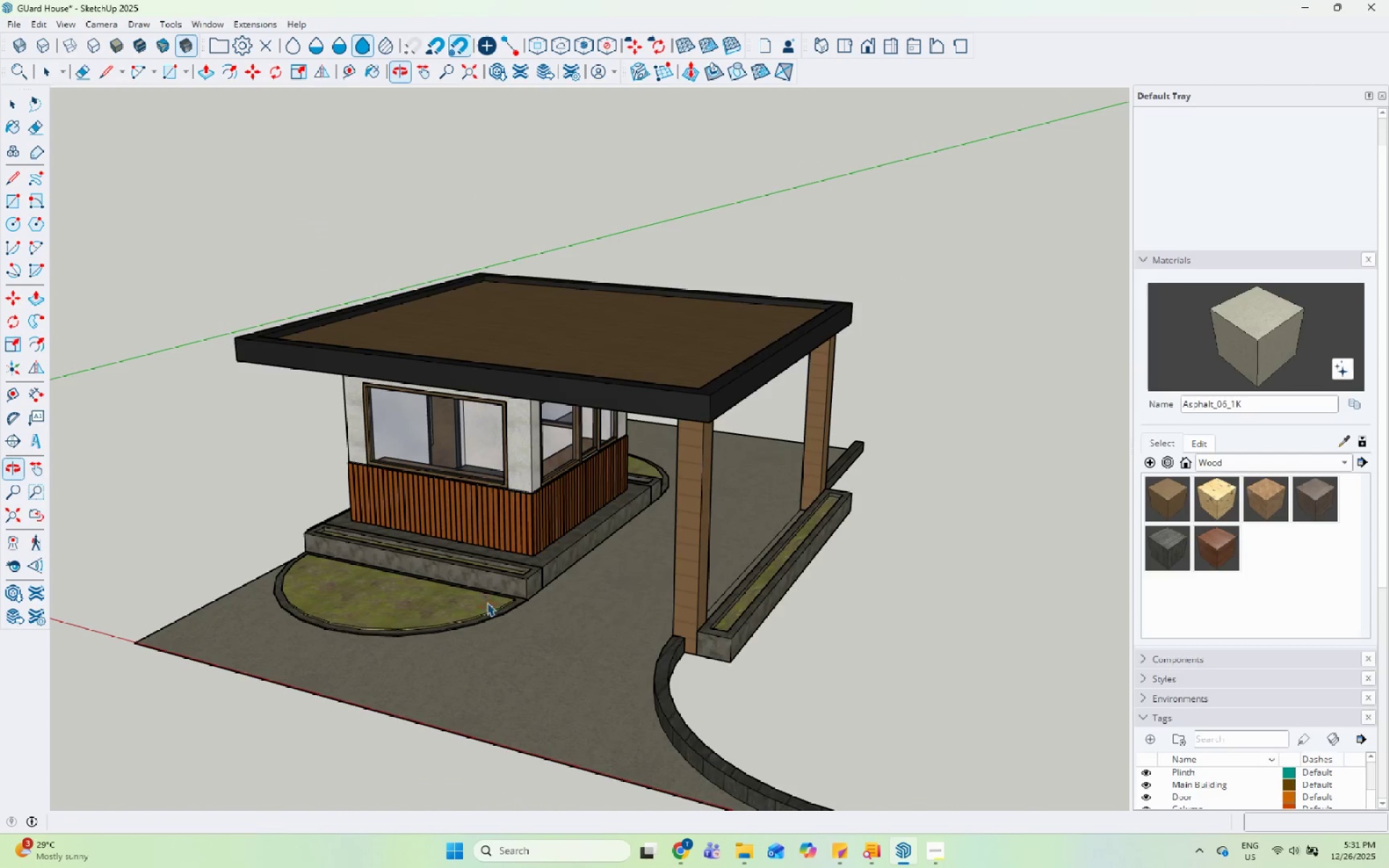 
scroll: coordinate [581, 459], scroll_direction: up, amount: 8.0
 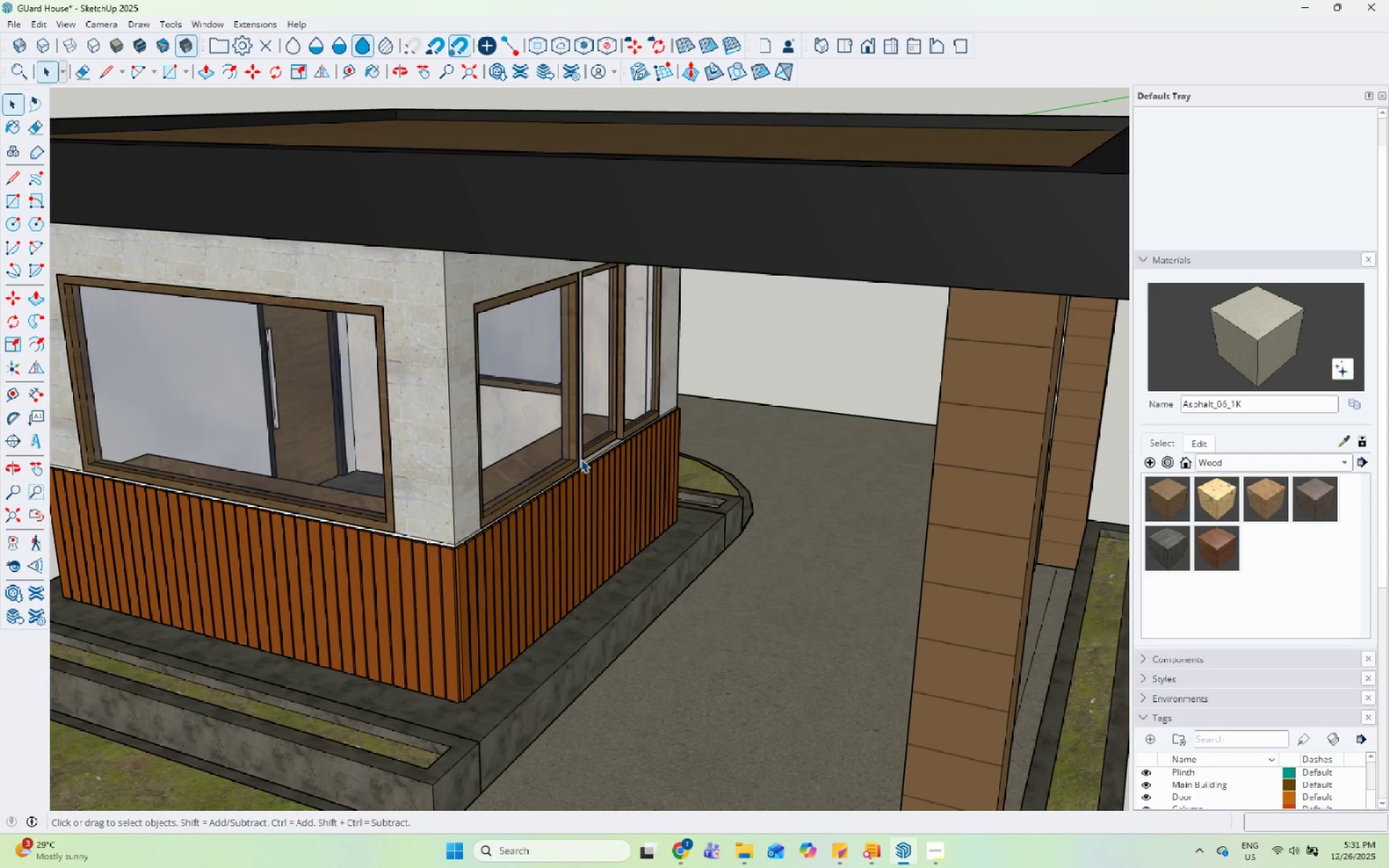 
scroll: coordinate [653, 637], scroll_direction: down, amount: 4.0
 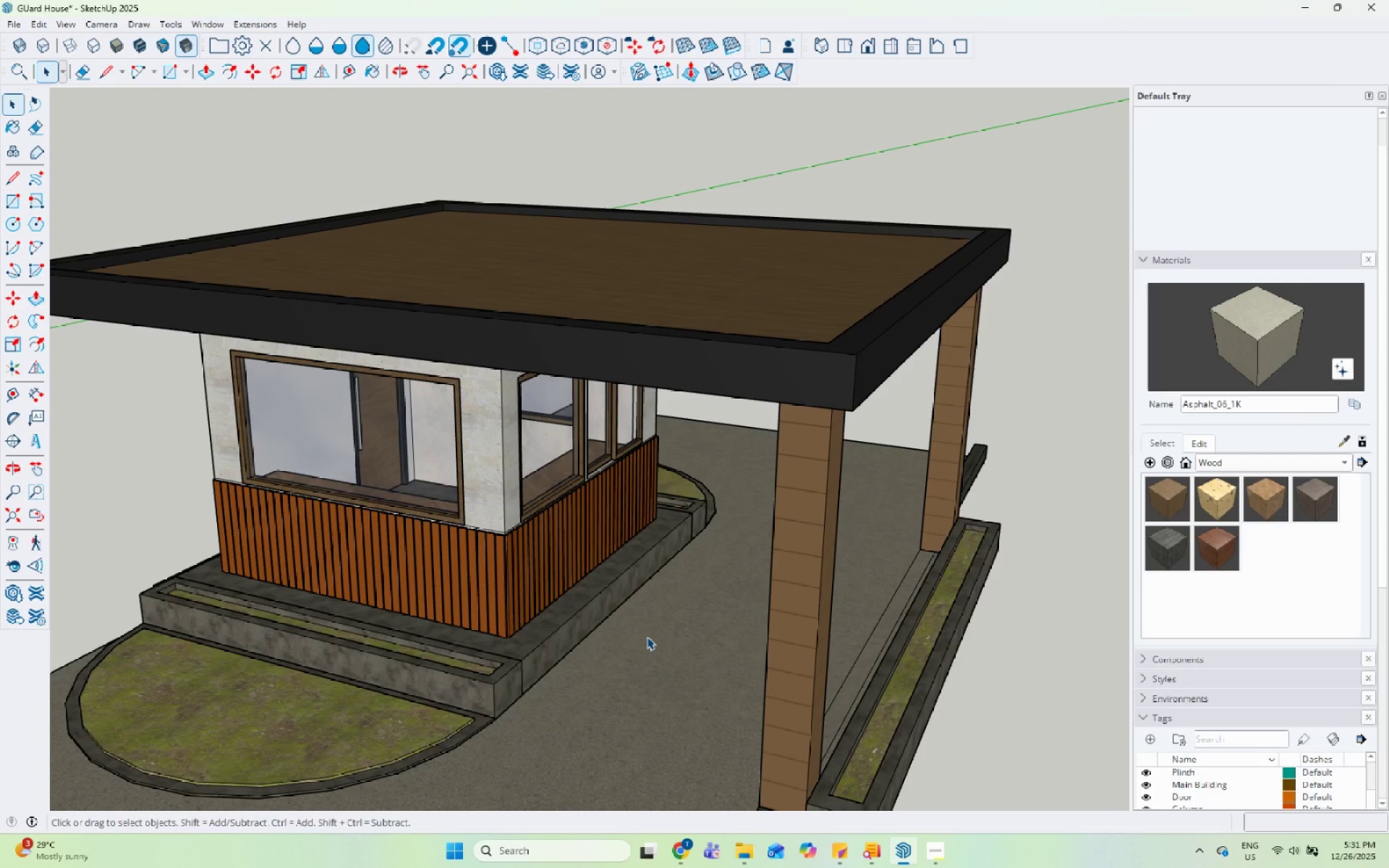 
wait(23.73)
 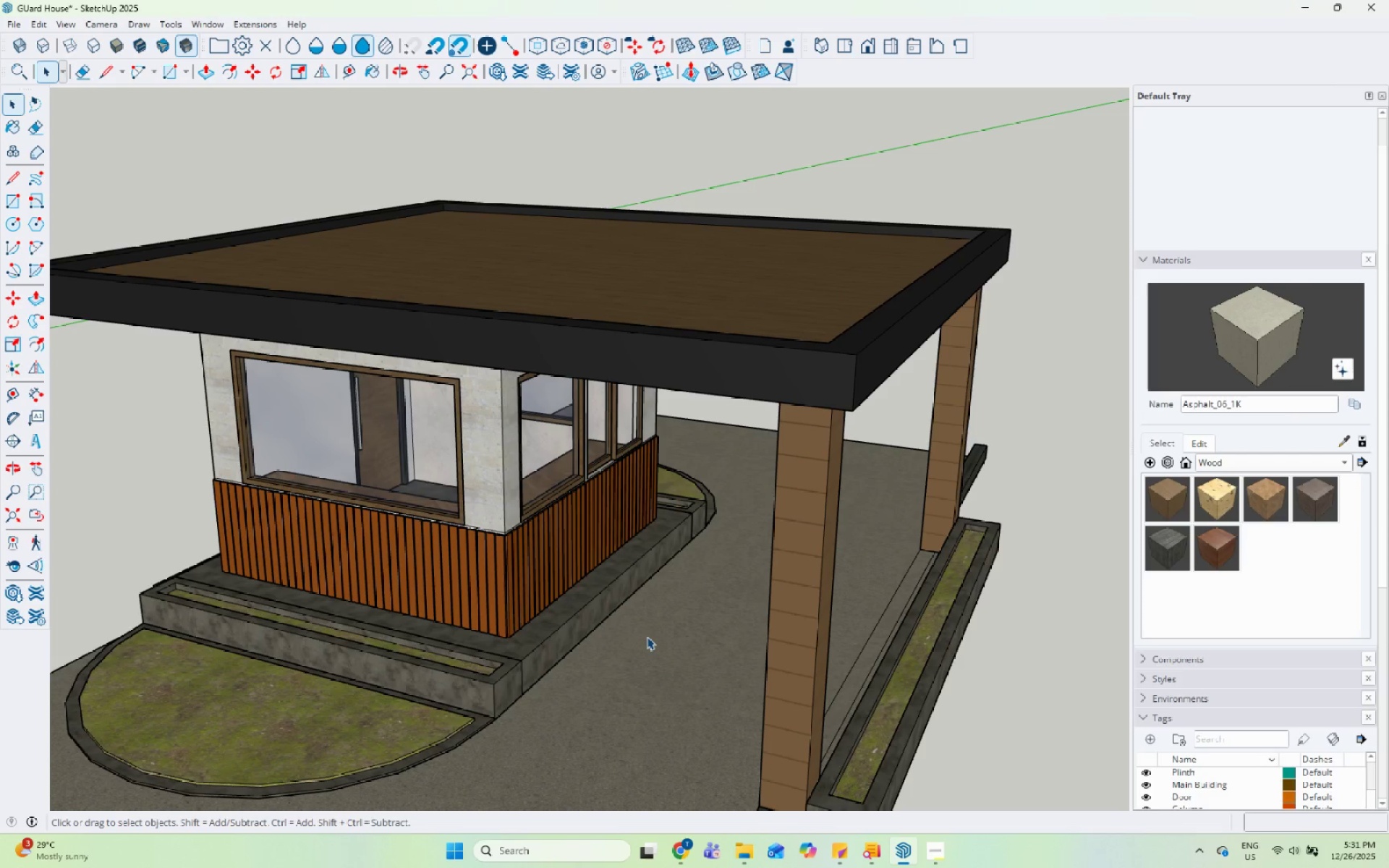 
left_click([924, 867])